 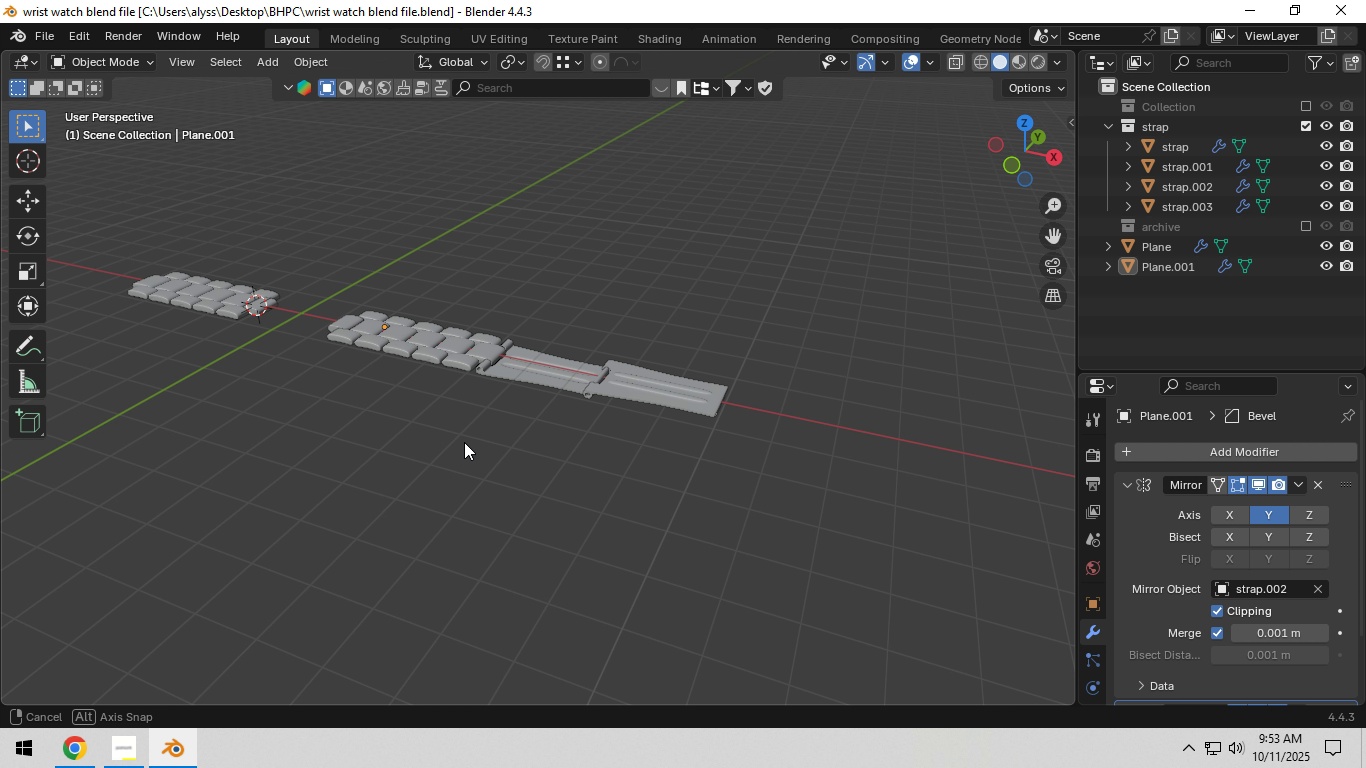 
hold_key(key=ShiftLeft, duration=0.58)
 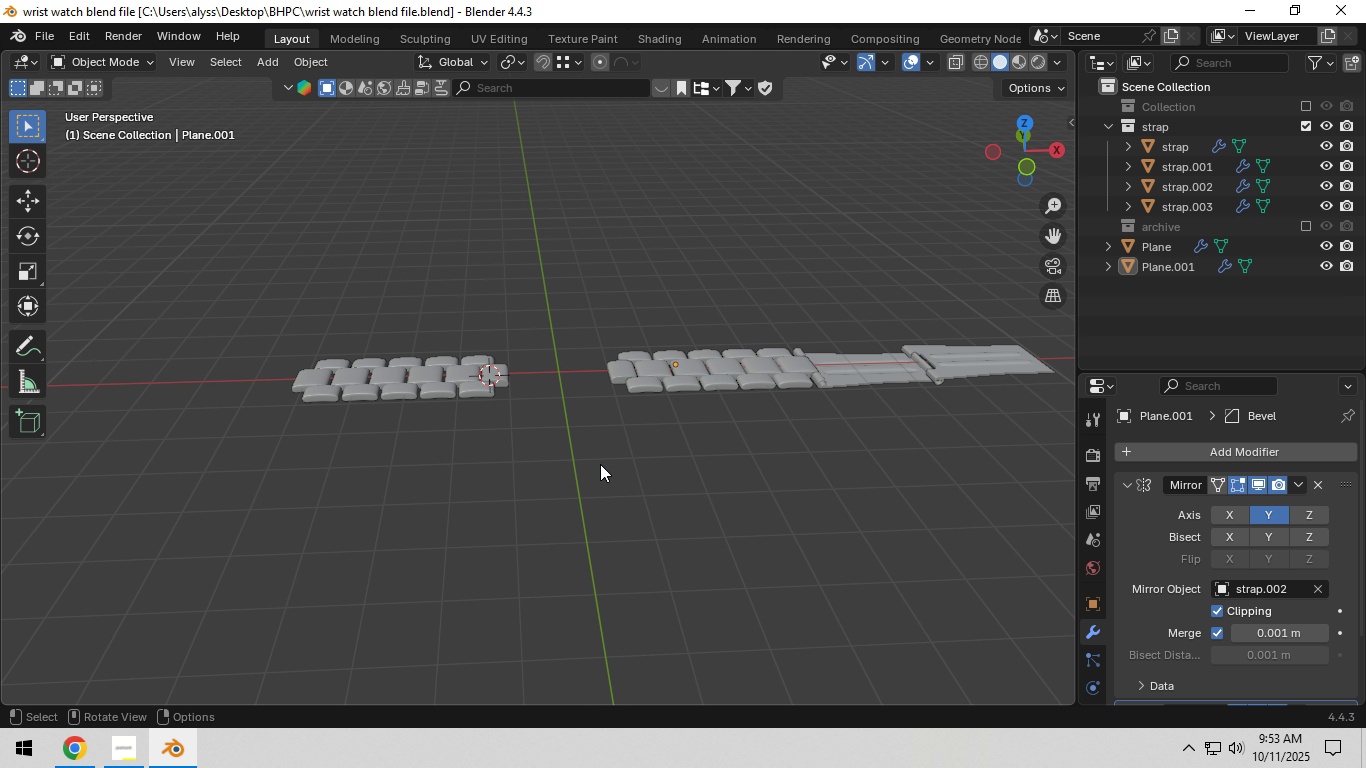 
hold_key(key=ShiftLeft, duration=0.38)
 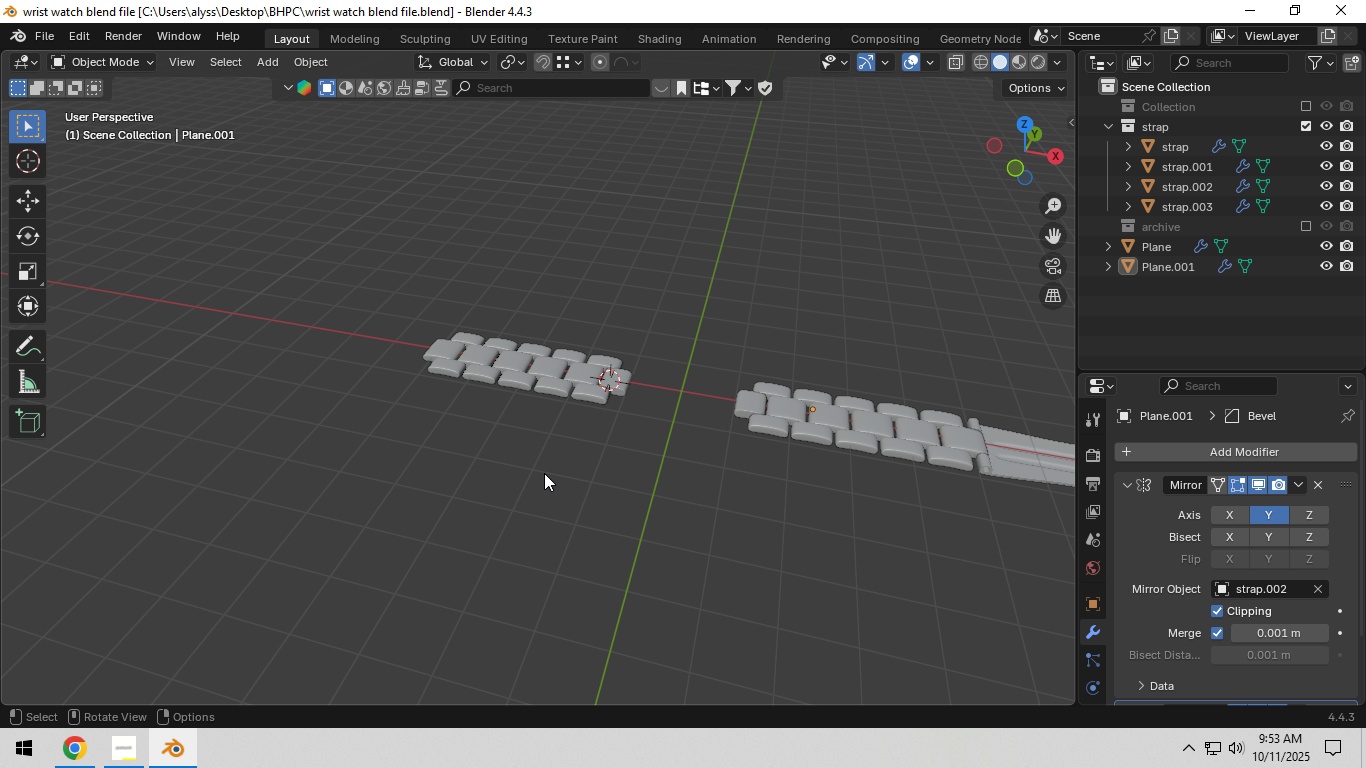 
scroll: coordinate [554, 471], scroll_direction: up, amount: 2.0
 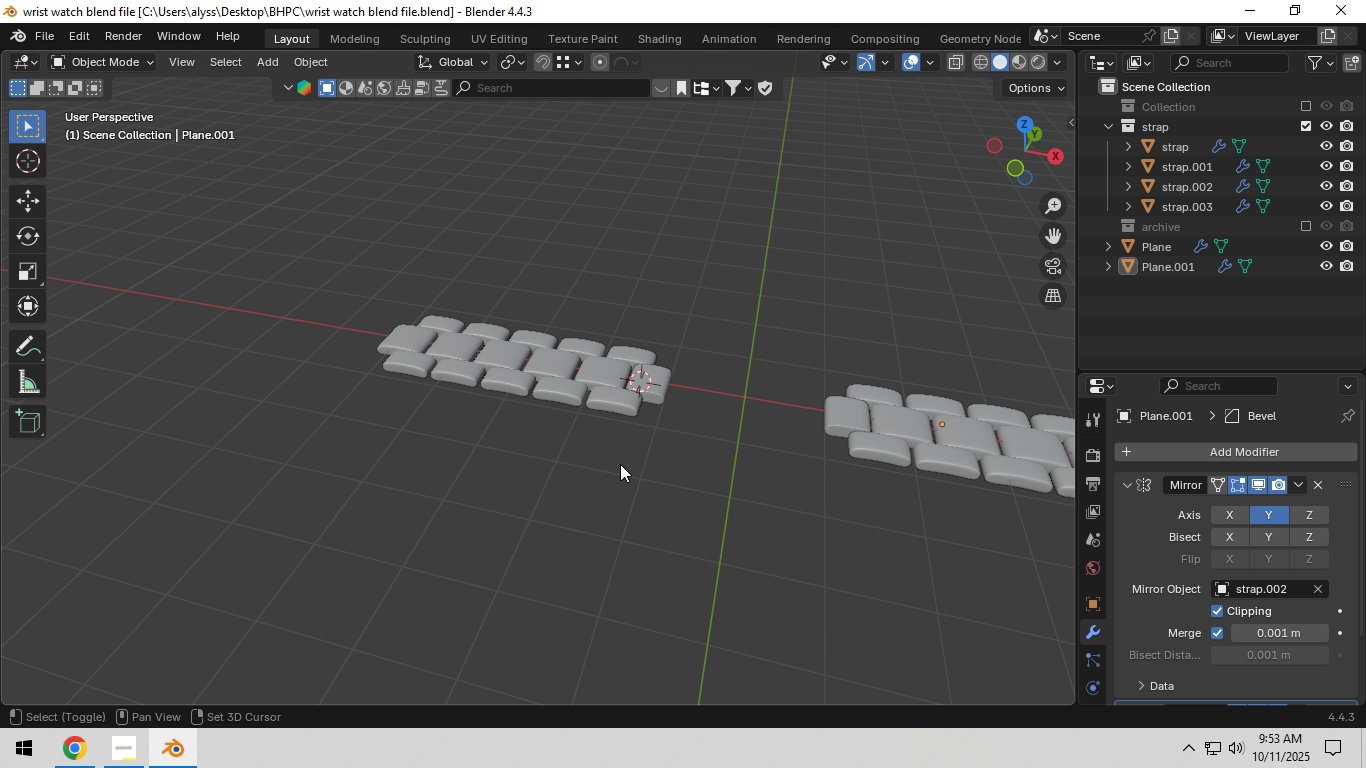 
hold_key(key=ShiftLeft, duration=0.48)
 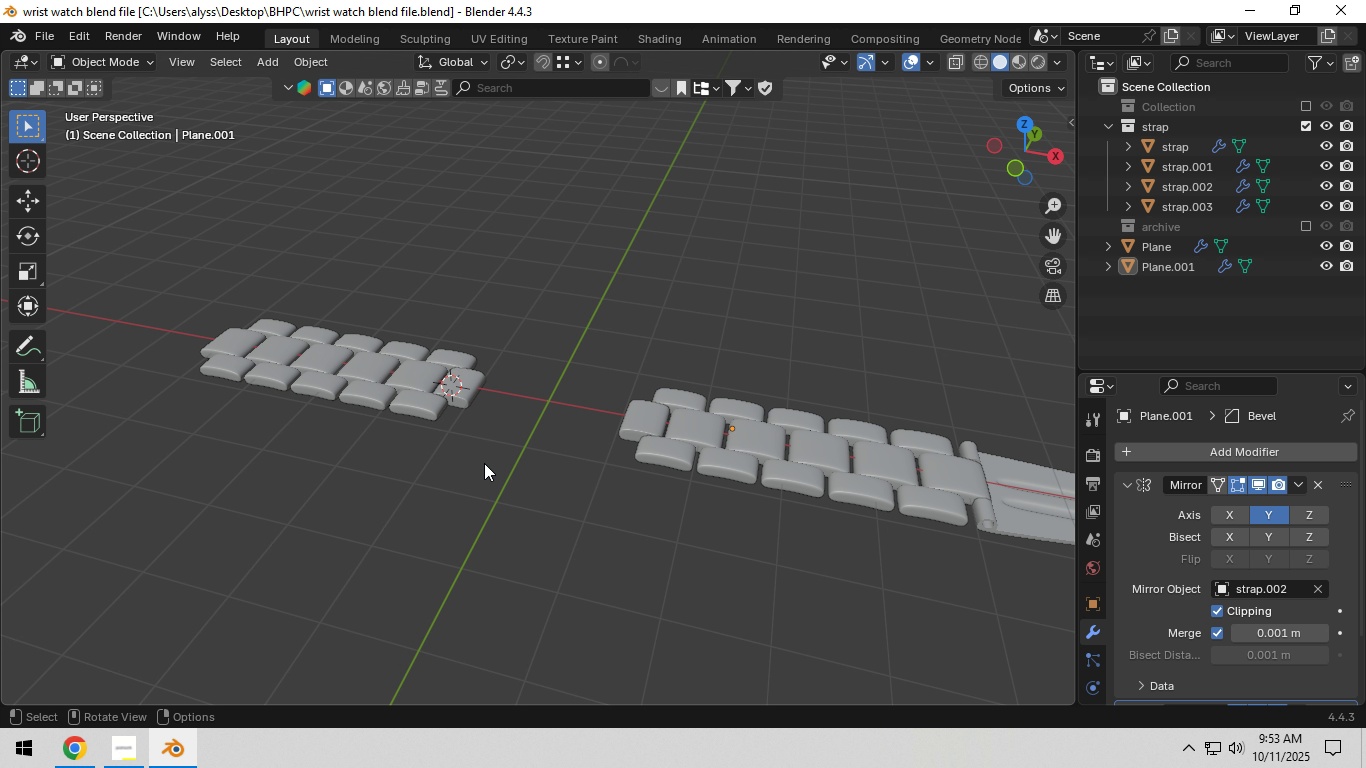 
hold_key(key=ShiftLeft, duration=0.51)
 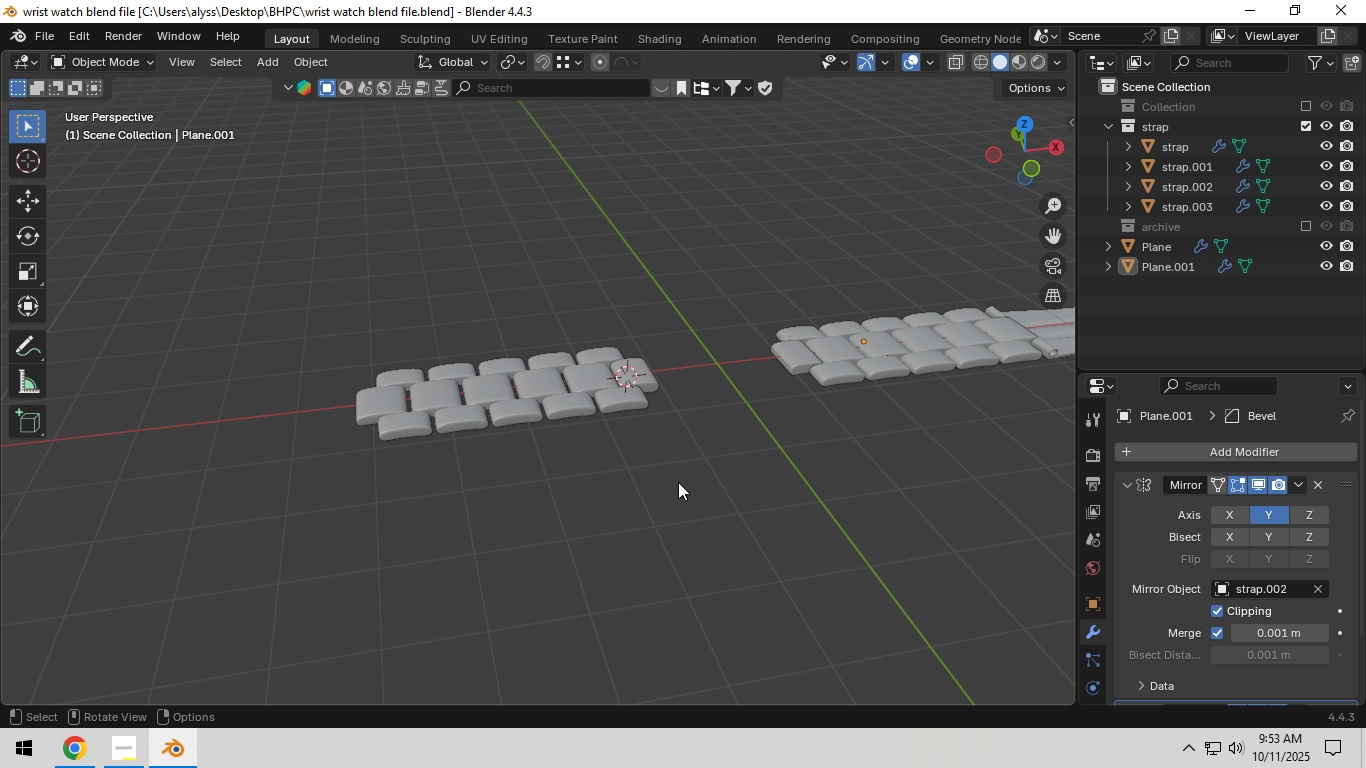 
hold_key(key=ShiftLeft, duration=0.34)
 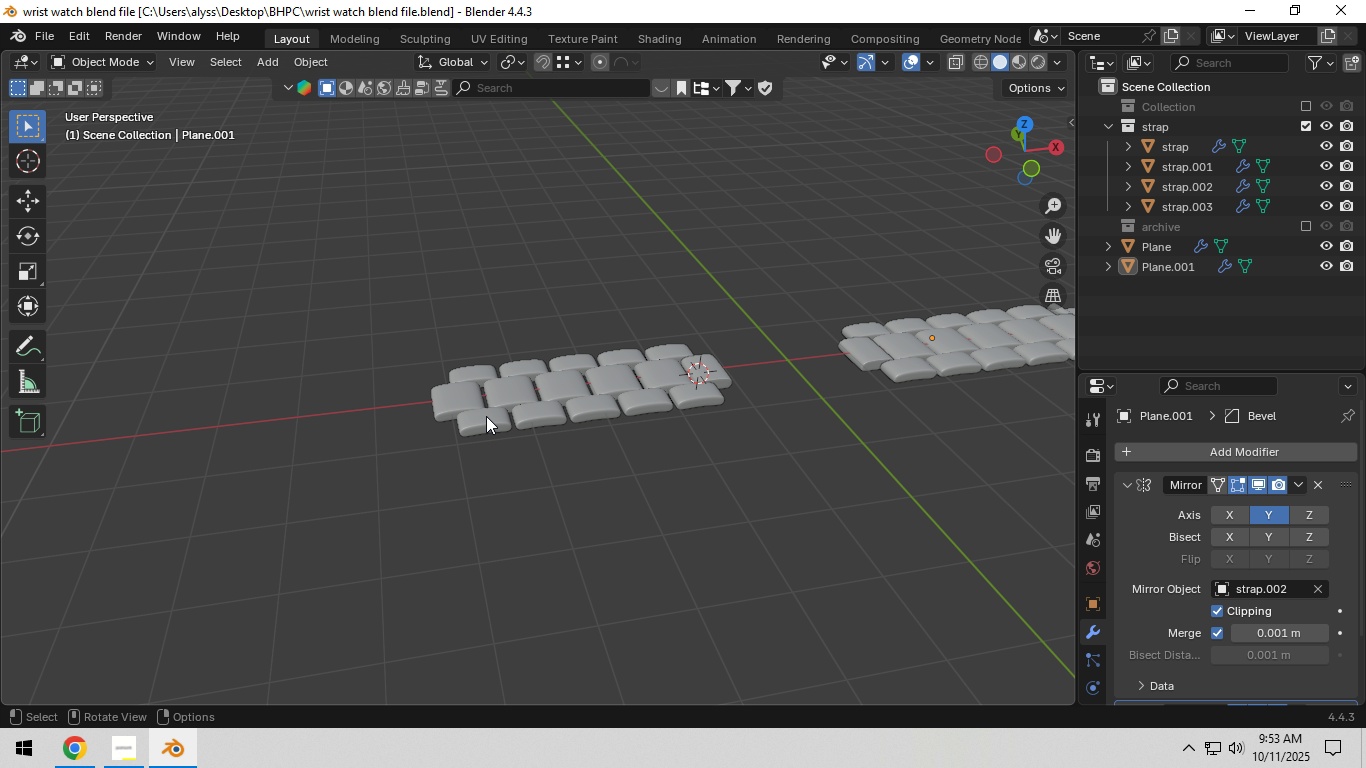 
left_click([486, 416])
 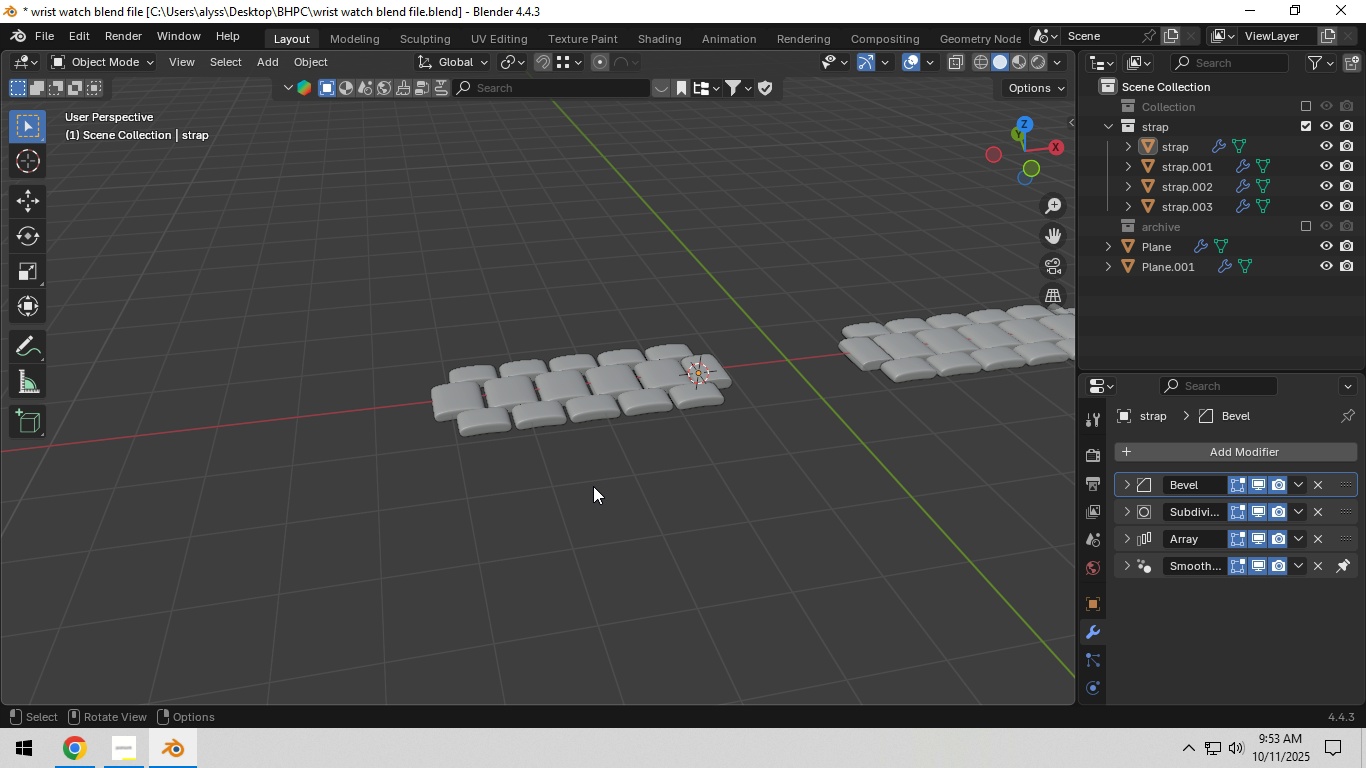 
left_click([593, 486])
 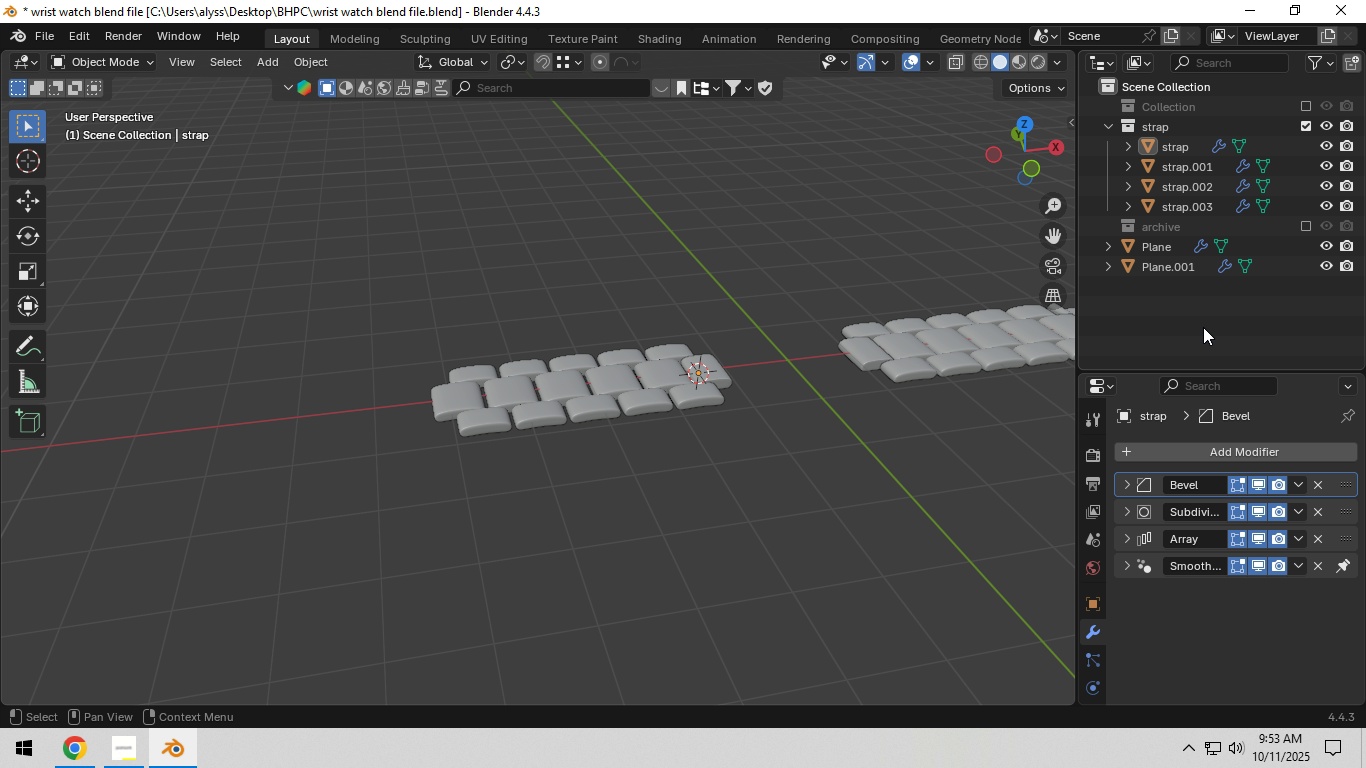 
left_click([1163, 247])
 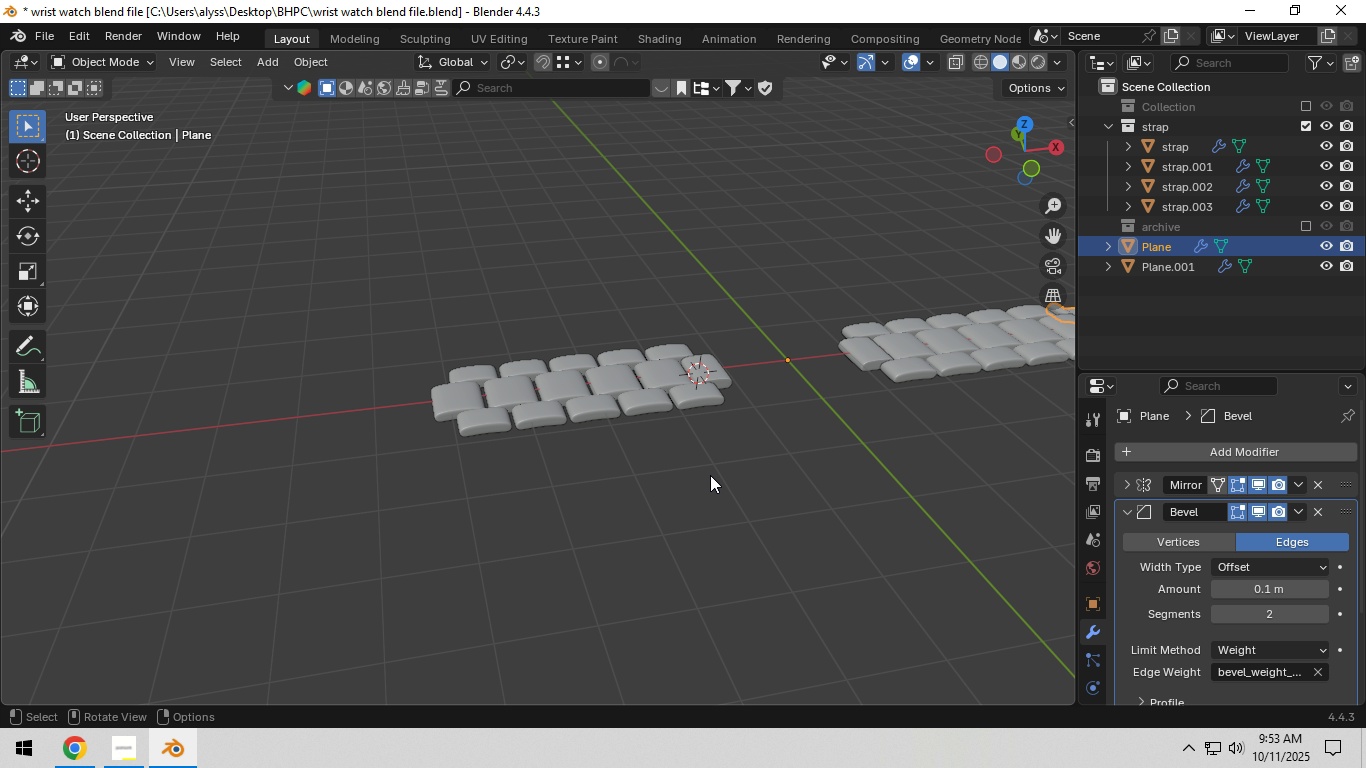 
scroll: coordinate [713, 464], scroll_direction: down, amount: 4.0
 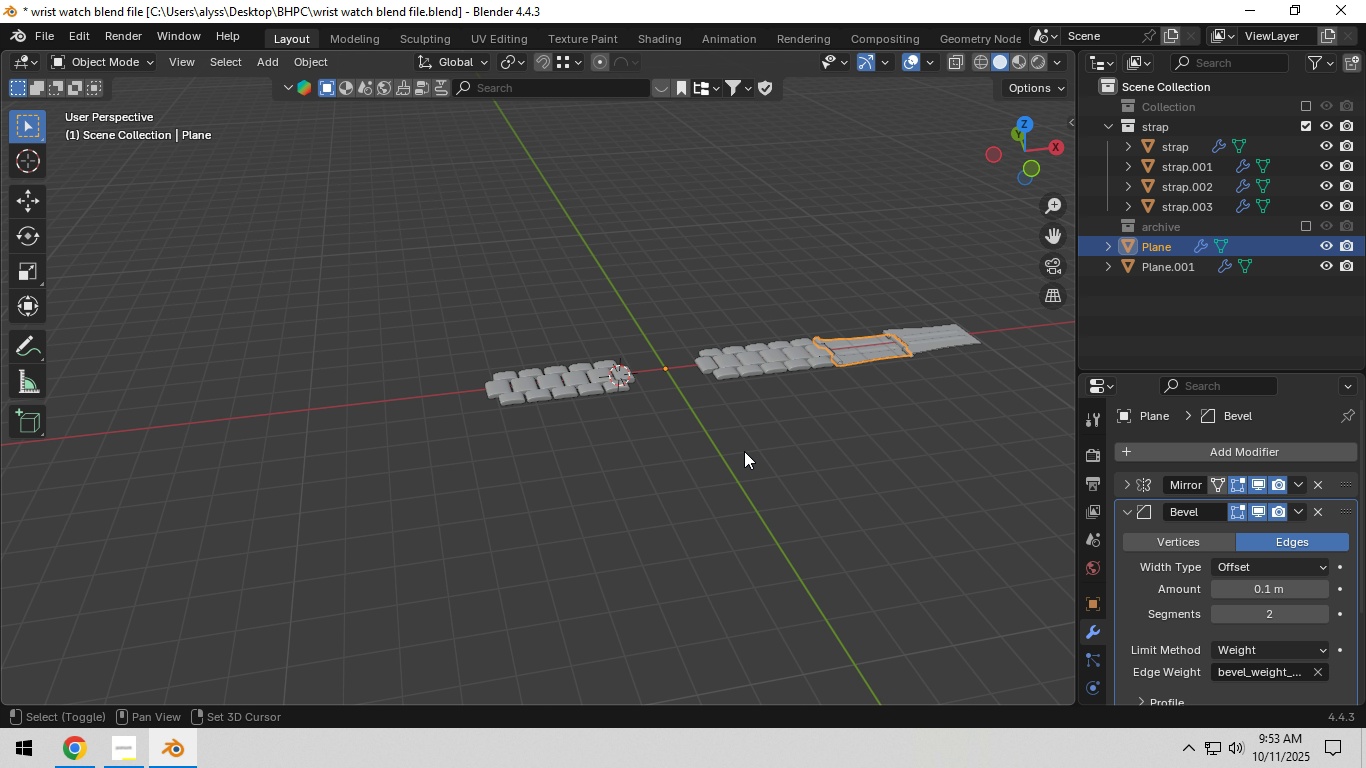 
hold_key(key=ShiftLeft, duration=0.36)
 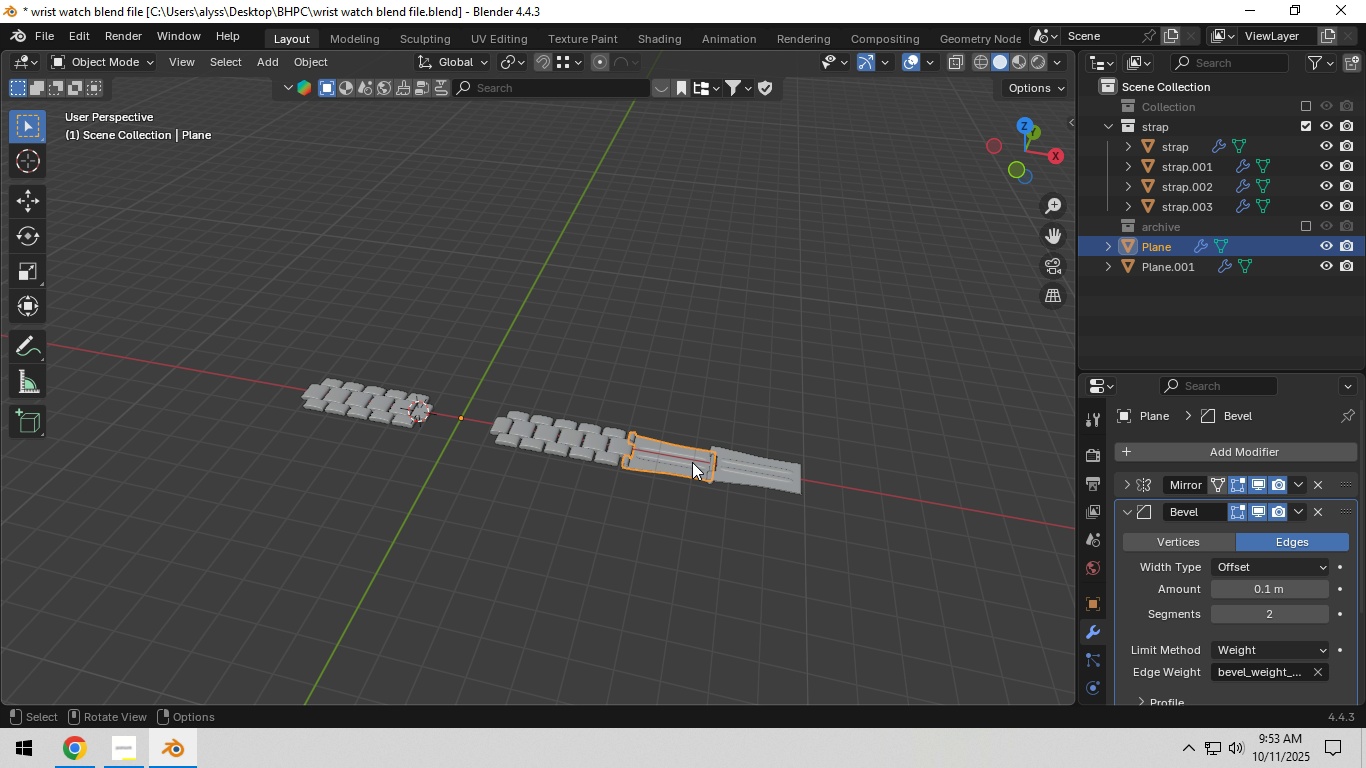 
scroll: coordinate [702, 474], scroll_direction: up, amount: 2.0
 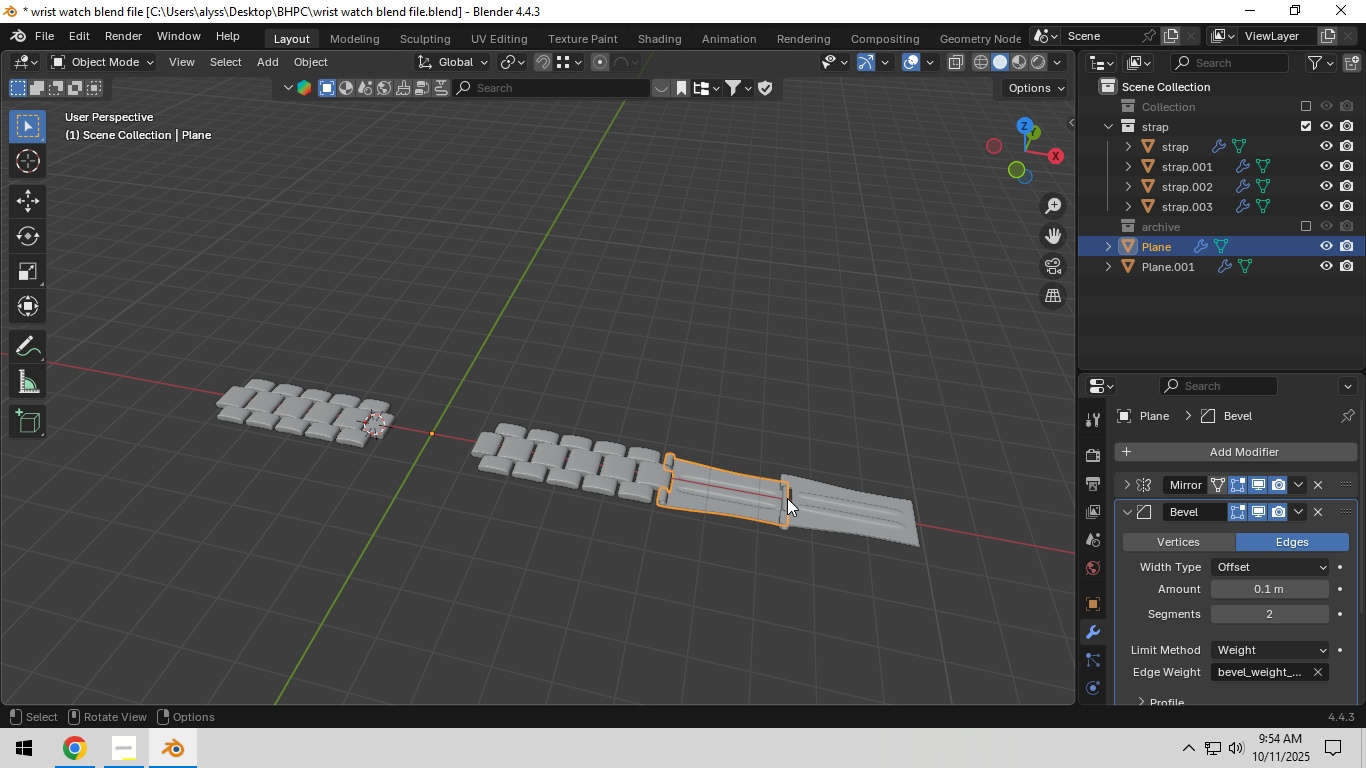 
hold_key(key=ShiftLeft, duration=0.42)
 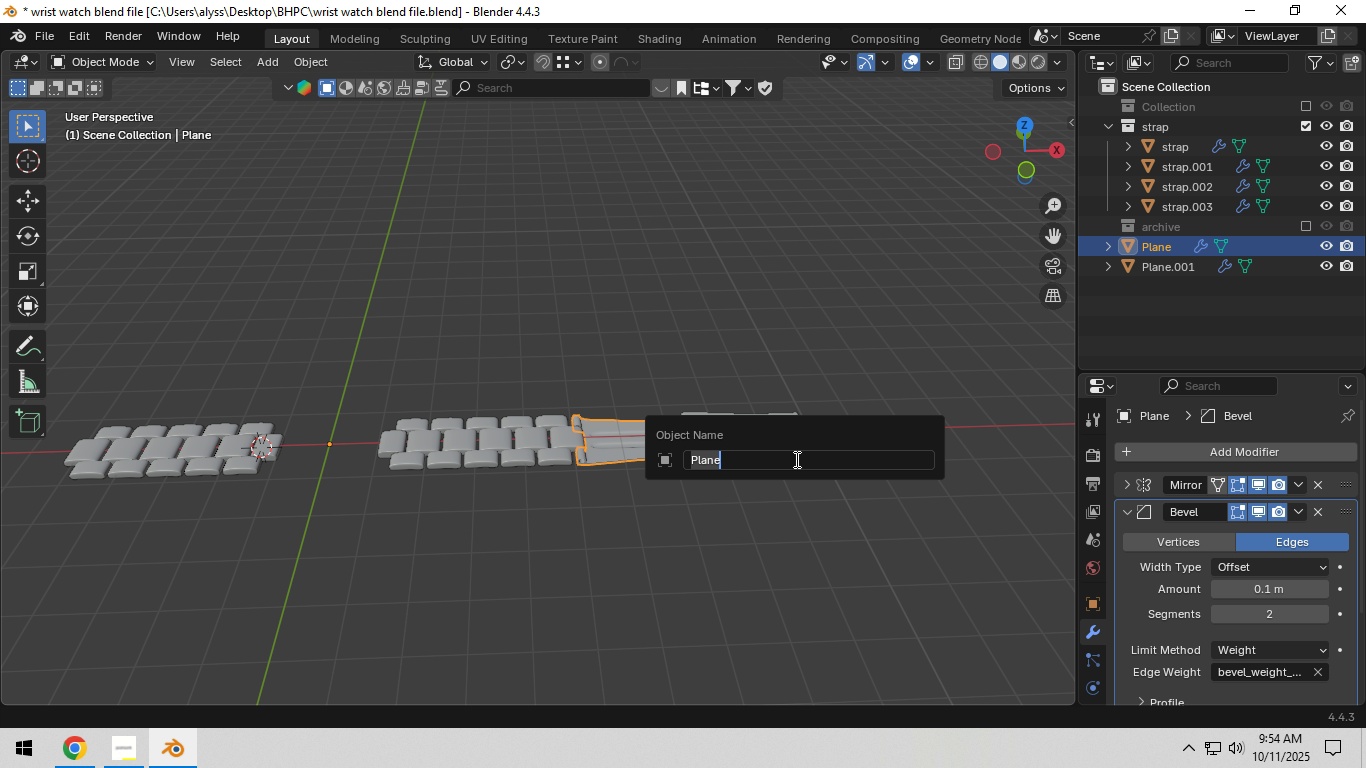 
type([F2]lock 001)
key(NumpadEnter)
 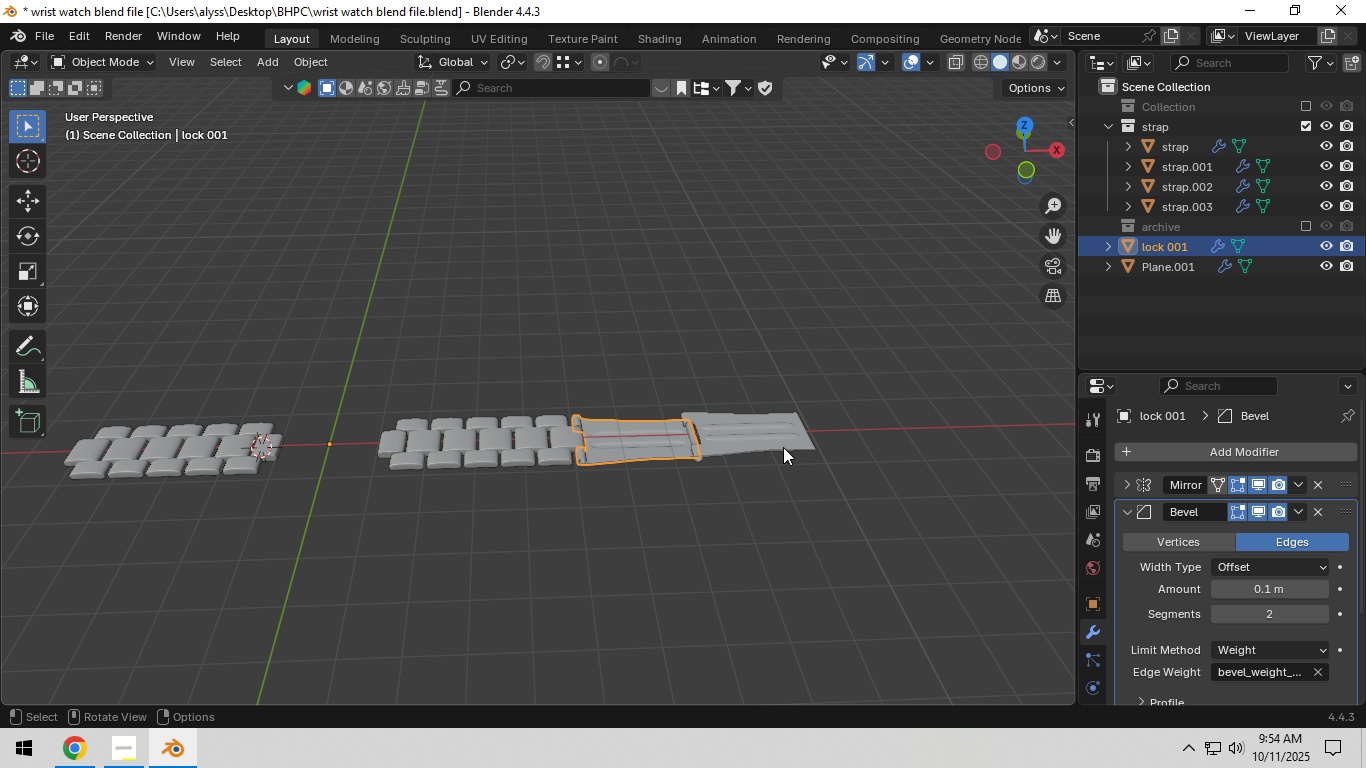 
left_click([783, 447])
 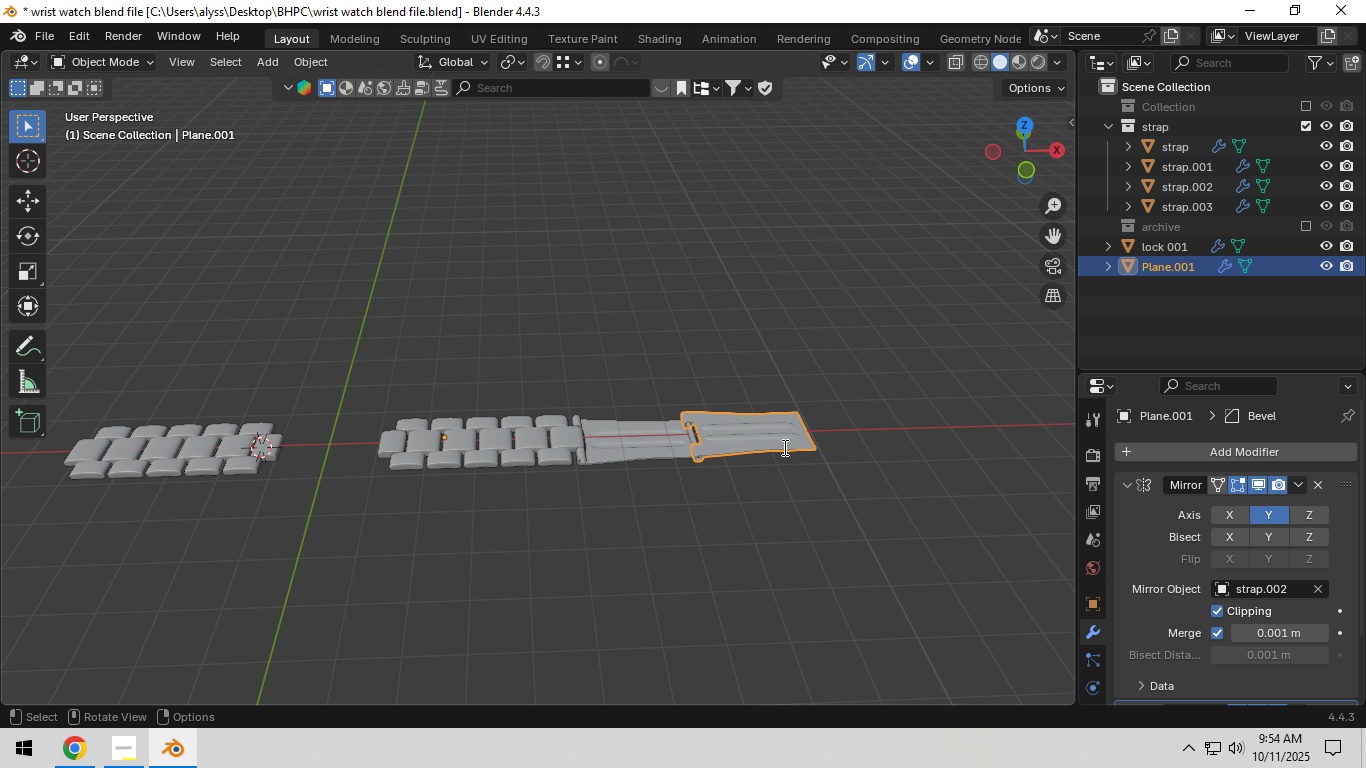 
type([F2]lock 002)
key(NumpadEnter)
 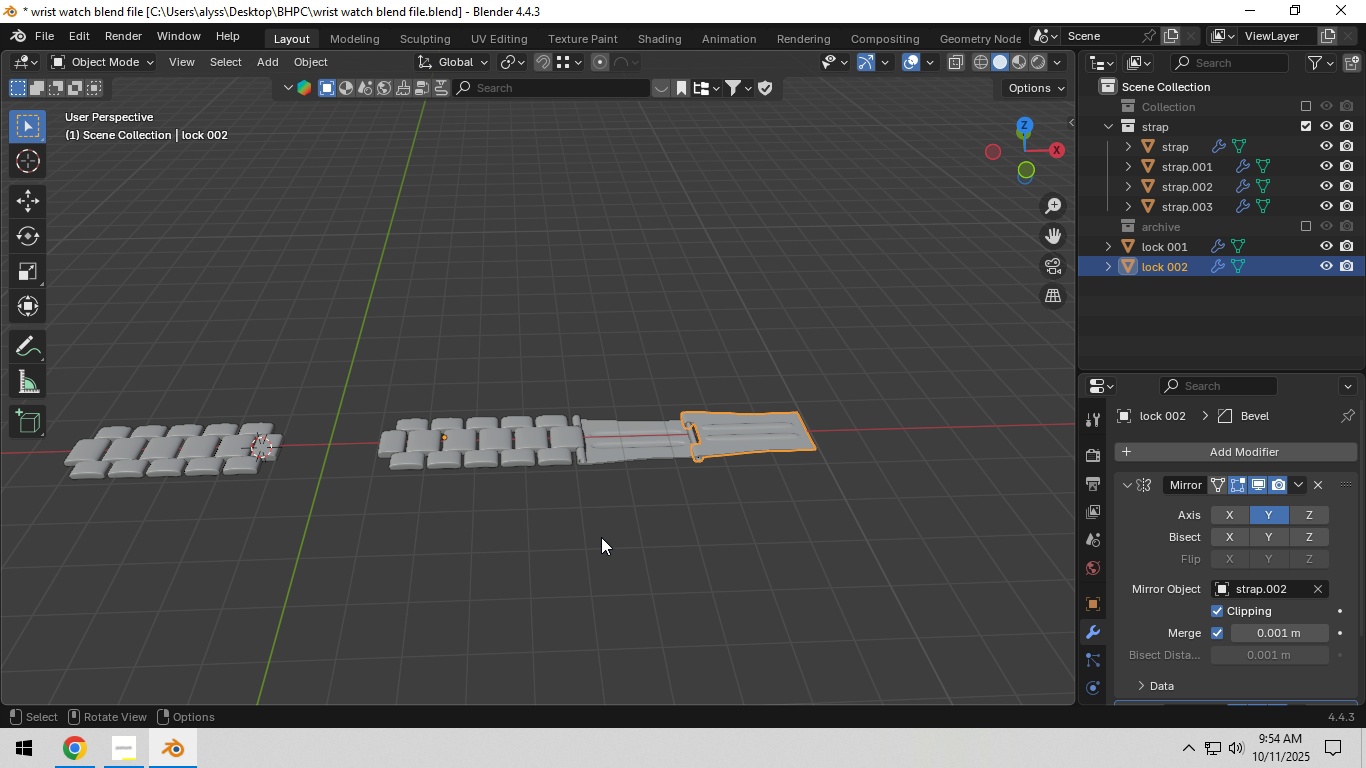 
left_click([601, 537])
 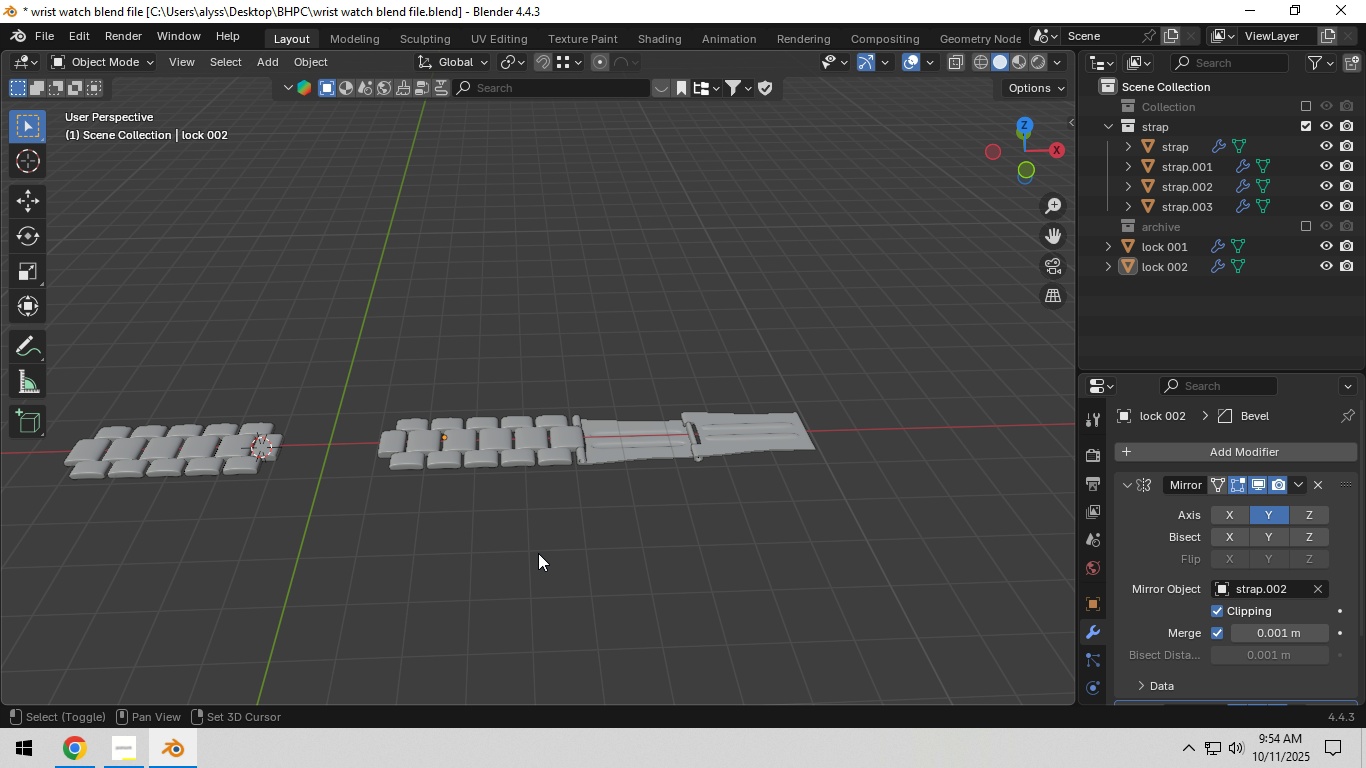 
hold_key(key=ShiftLeft, duration=0.98)
 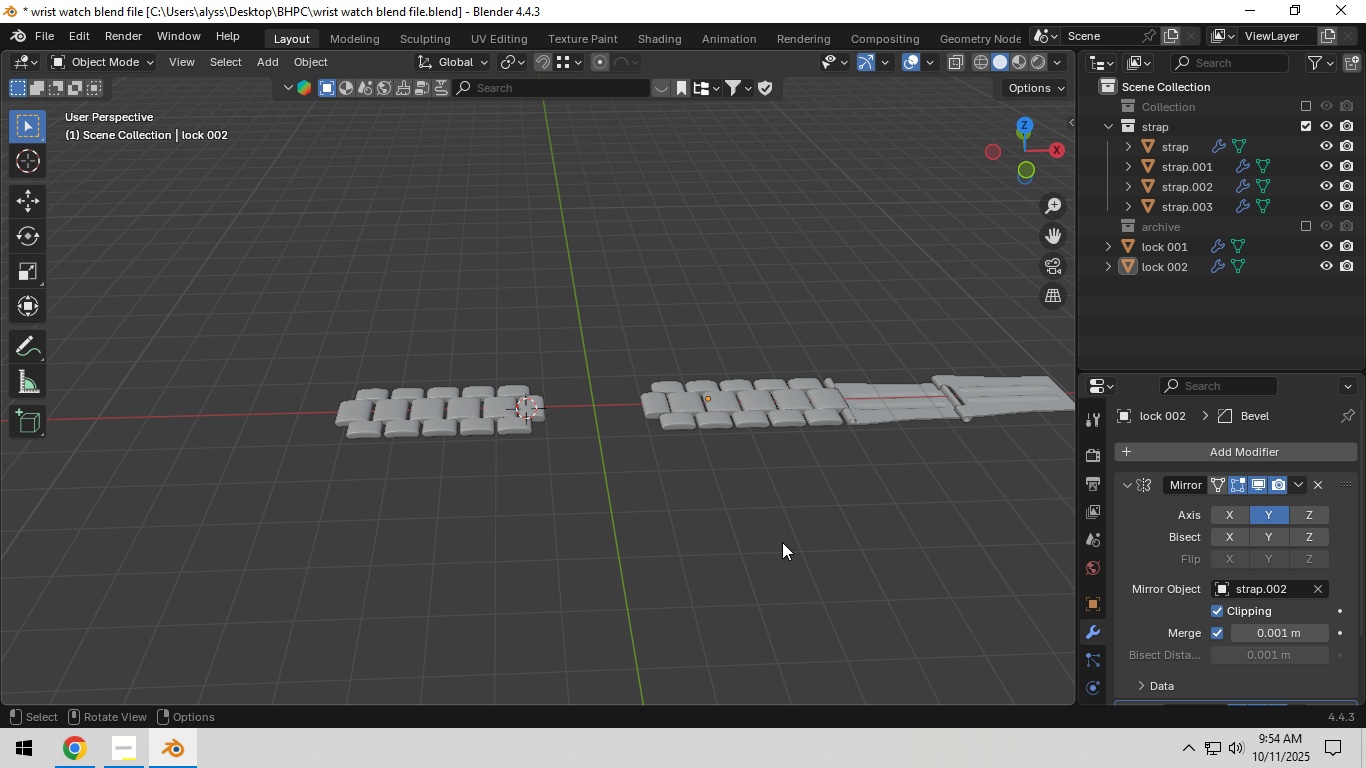 
wait(12.4)
 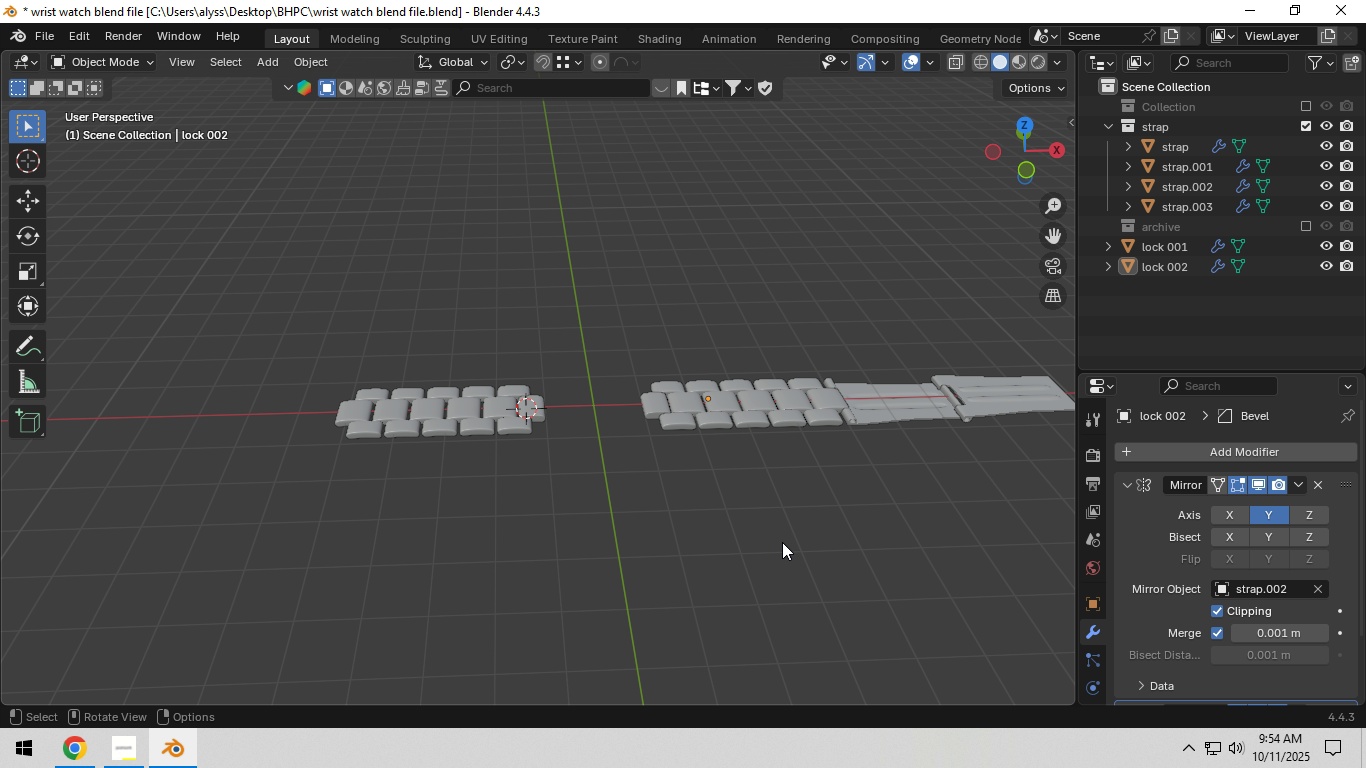 
scroll: coordinate [404, 492], scroll_direction: up, amount: 4.0
 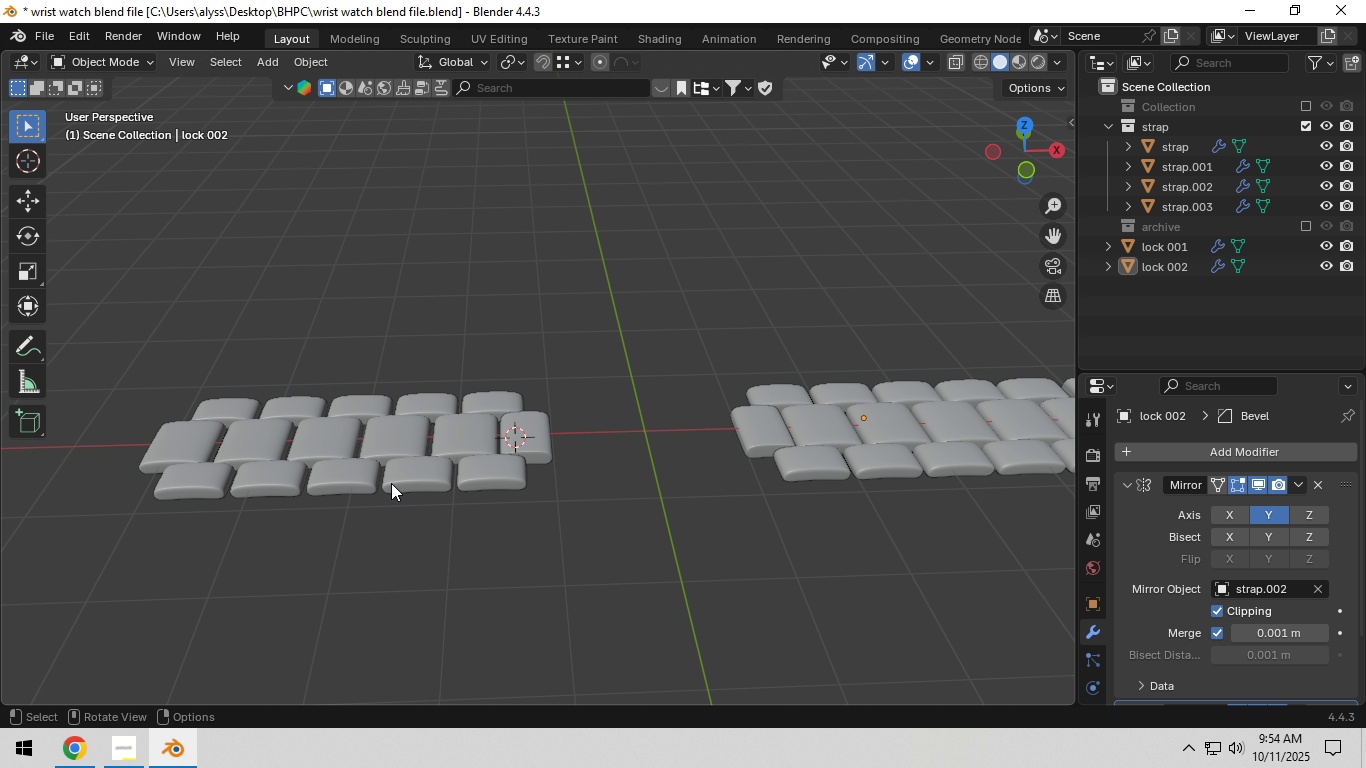 
hold_key(key=ShiftLeft, duration=0.54)
 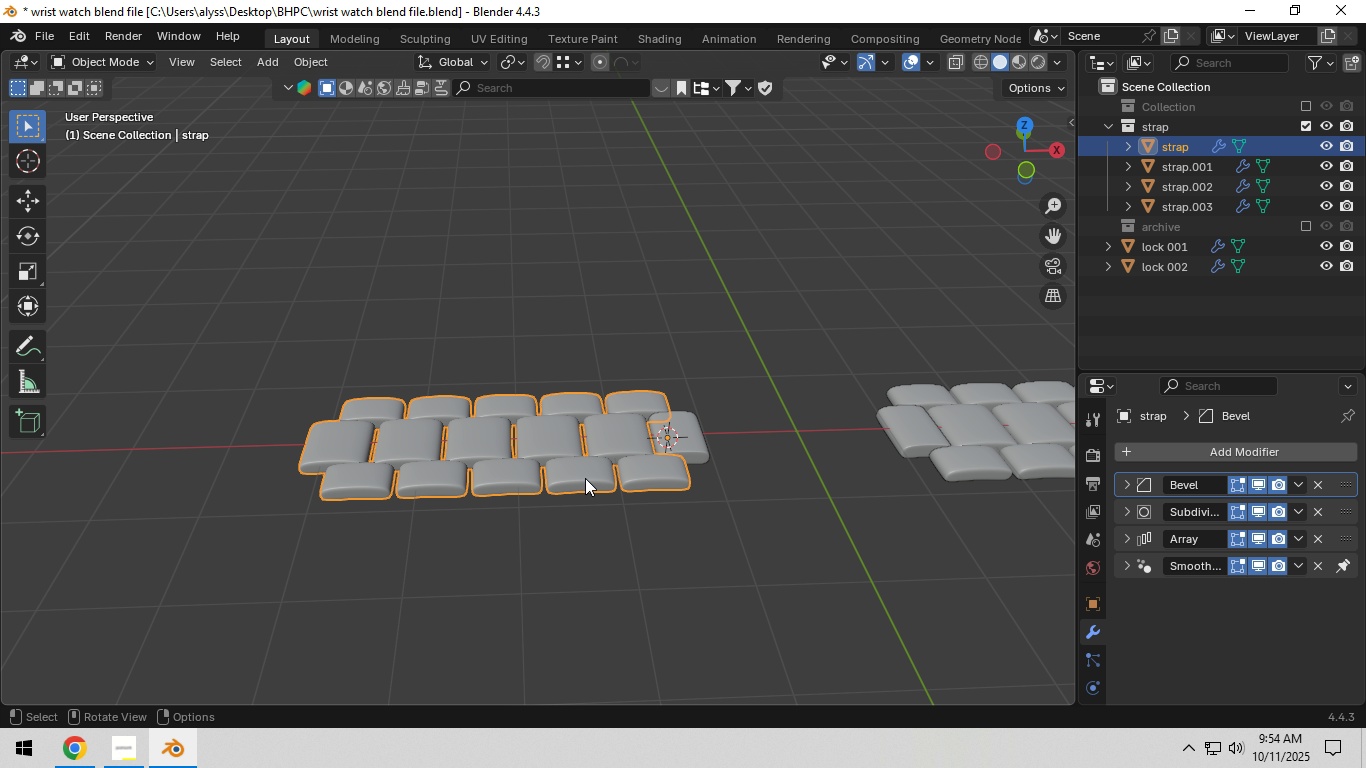 
double_click([585, 478])
 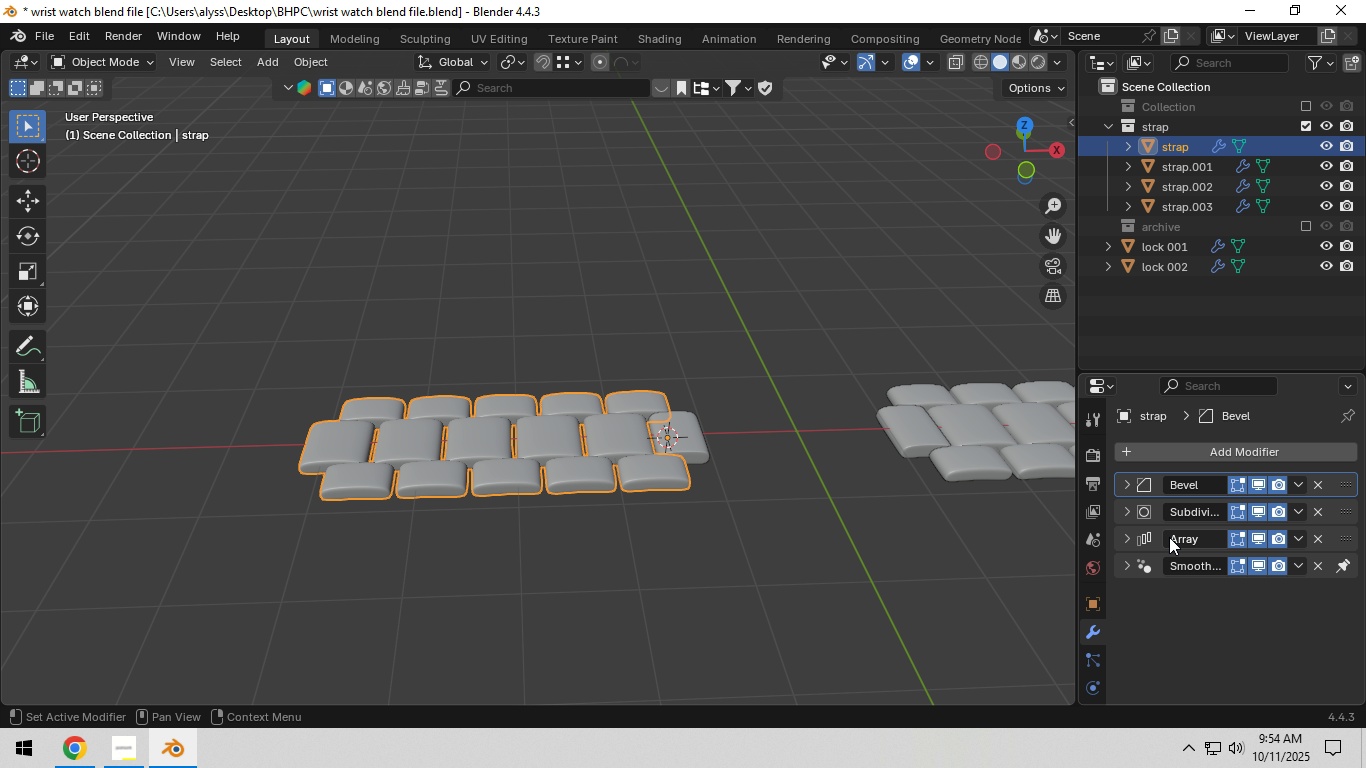 
left_click([1123, 540])
 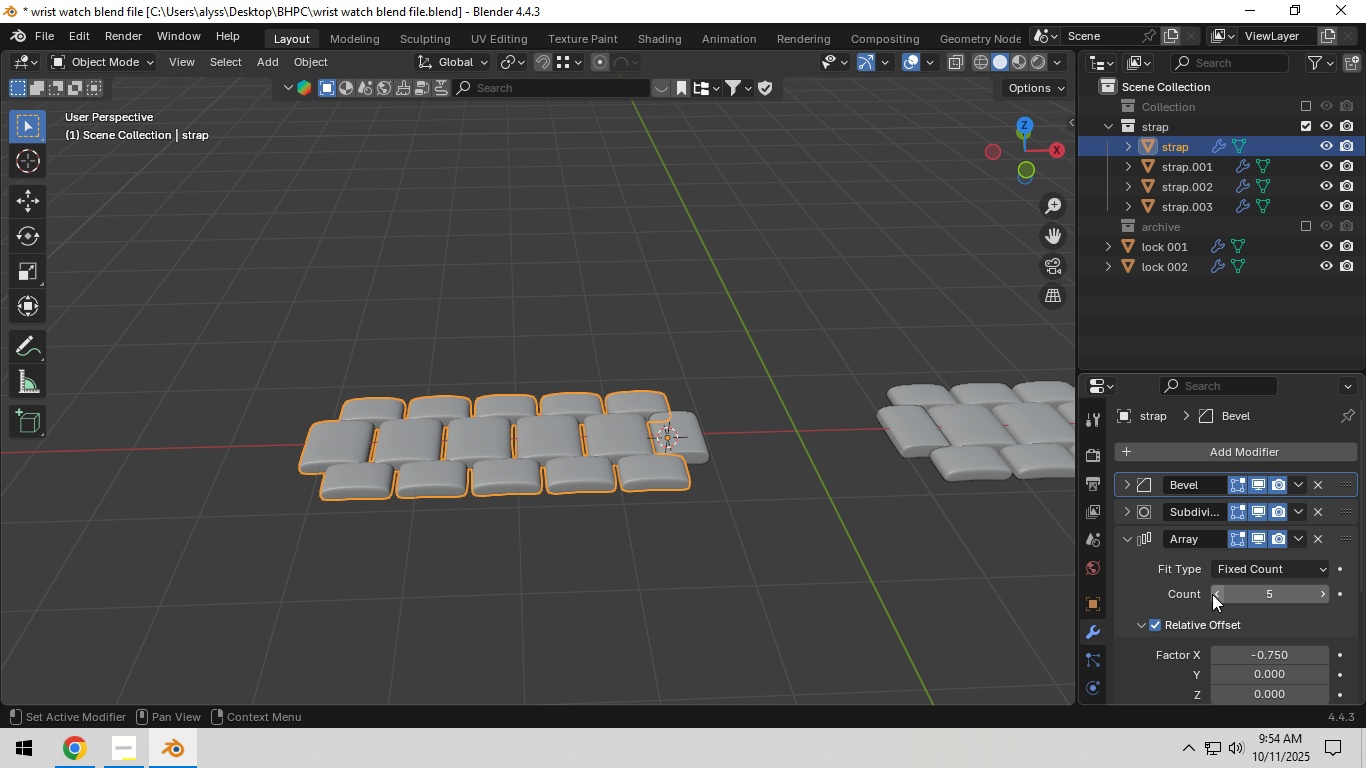 
left_click([1212, 594])
 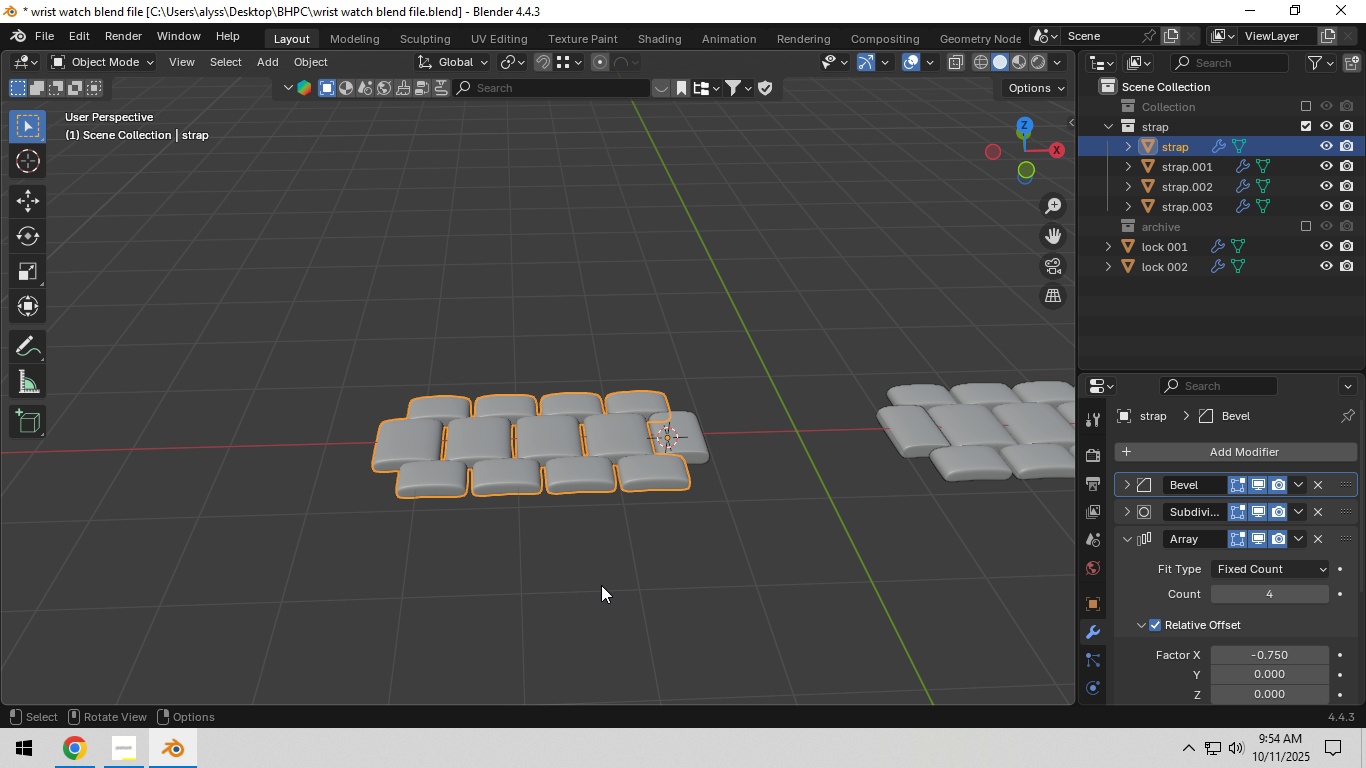 
left_click([601, 585])
 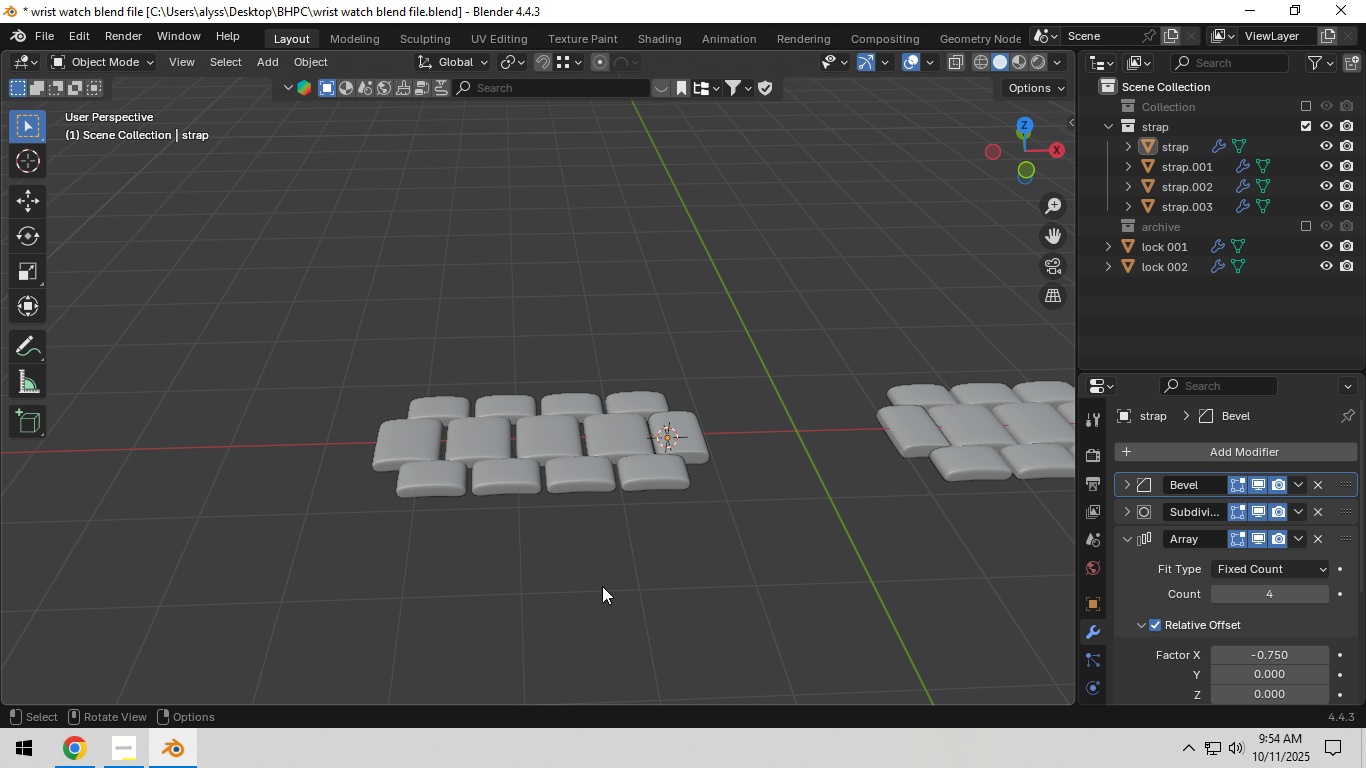 
hold_key(key=ShiftLeft, duration=0.74)
 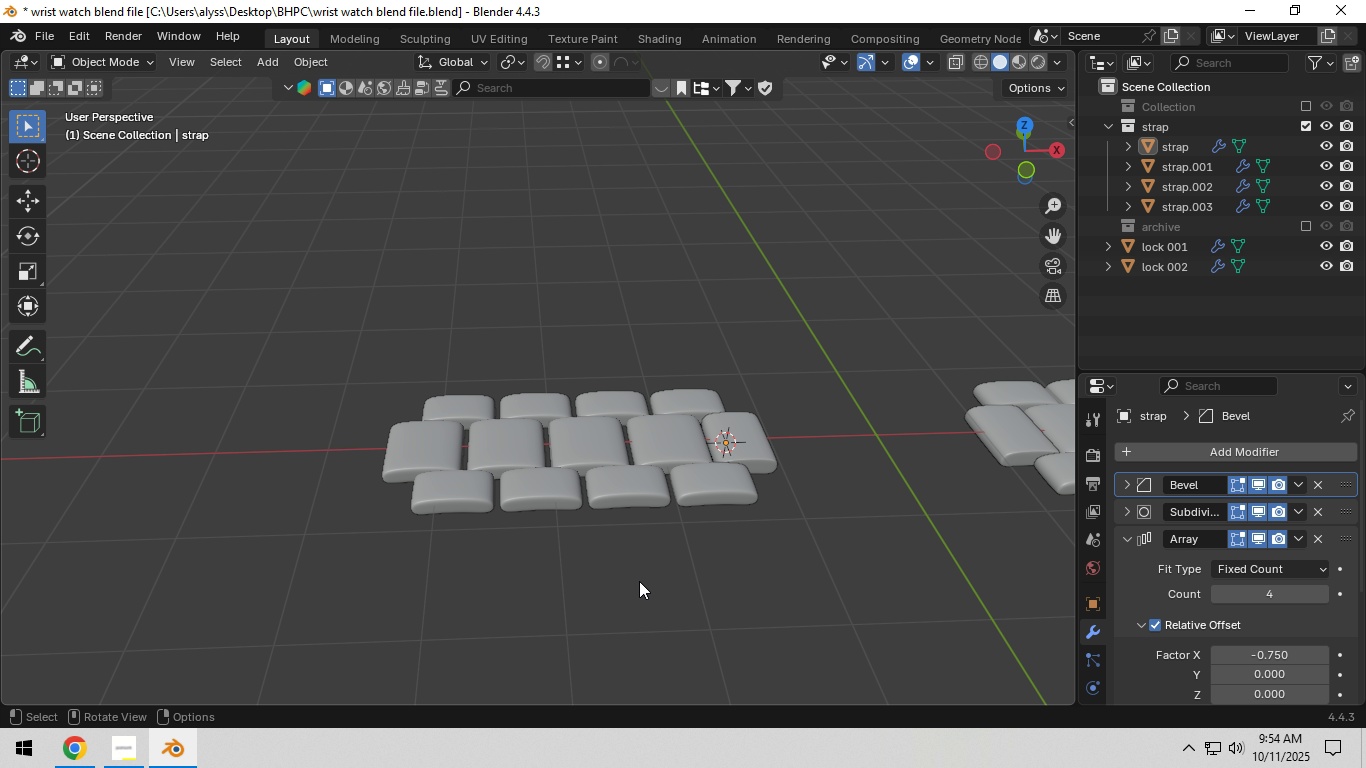 
scroll: coordinate [639, 581], scroll_direction: up, amount: 2.0
 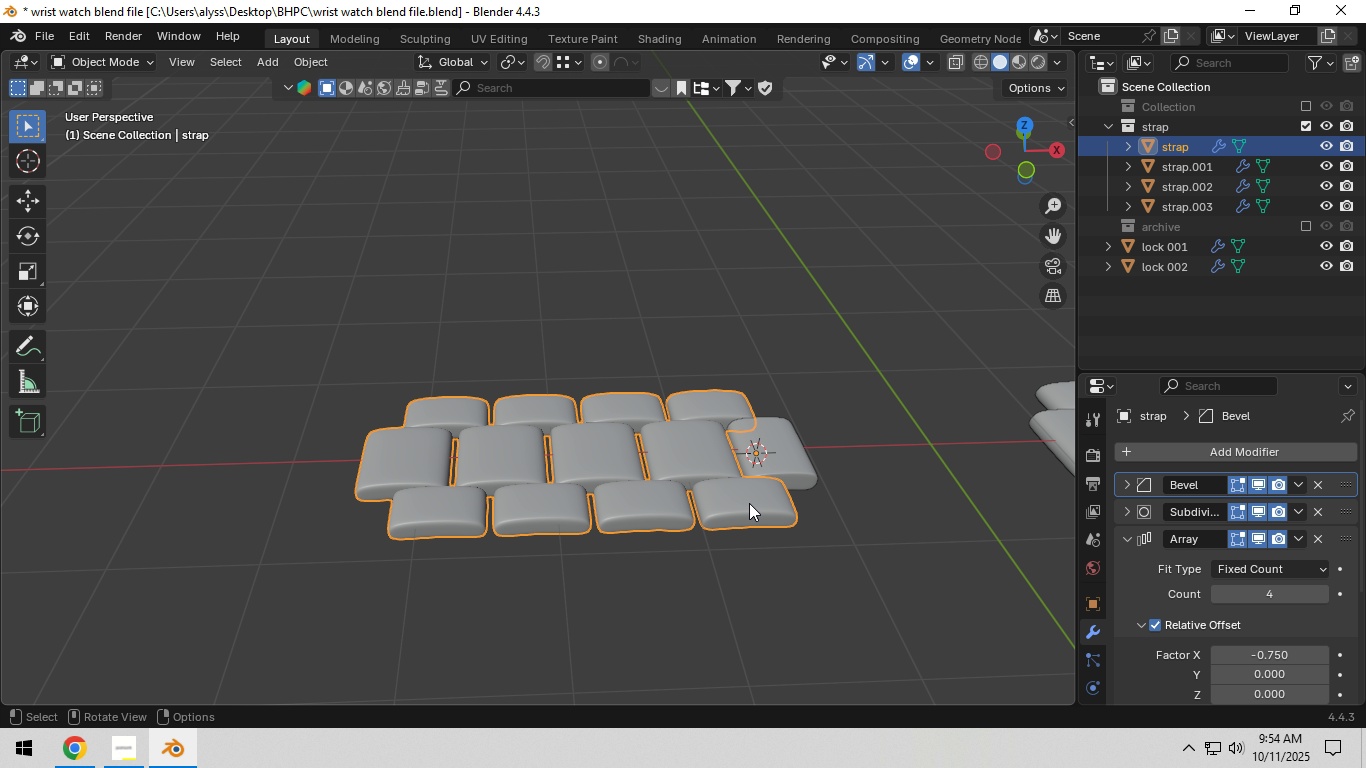 
left_click([749, 503])
 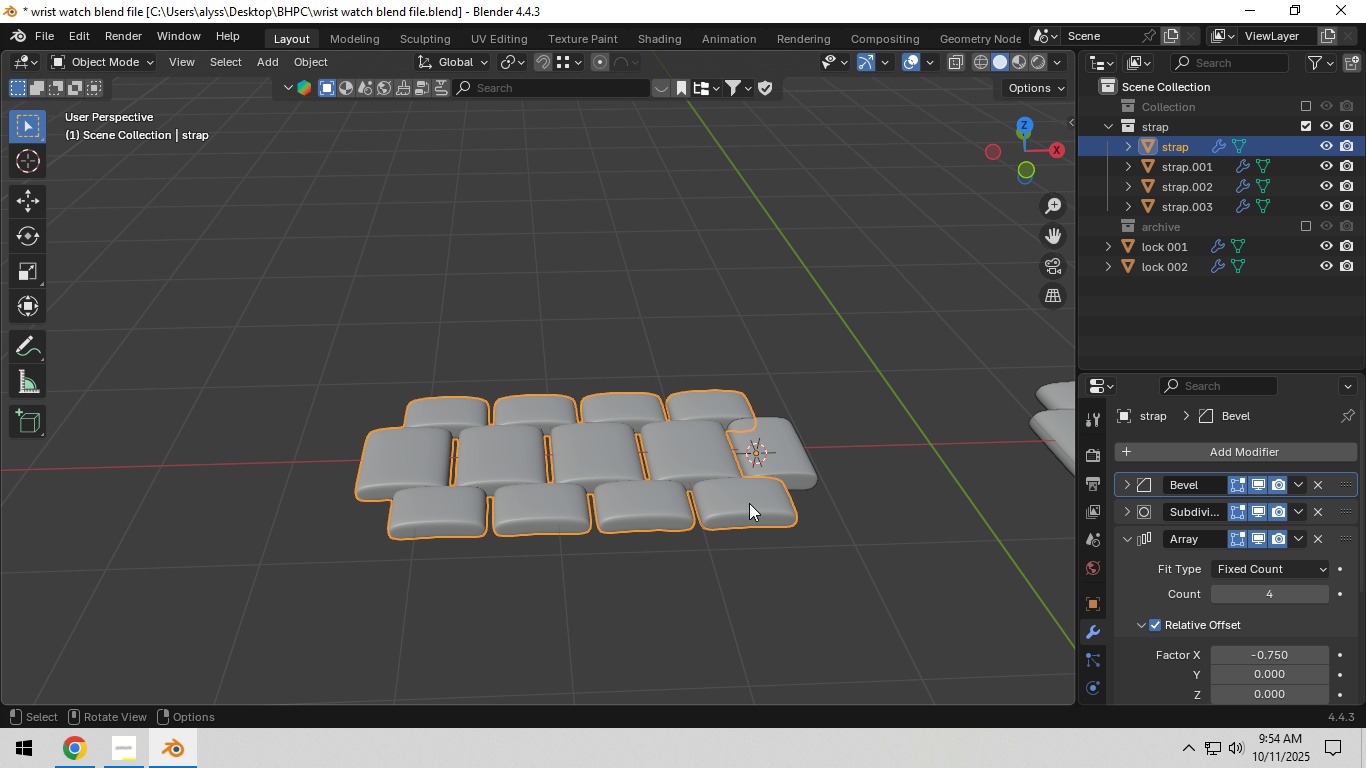 
key(Tab)
 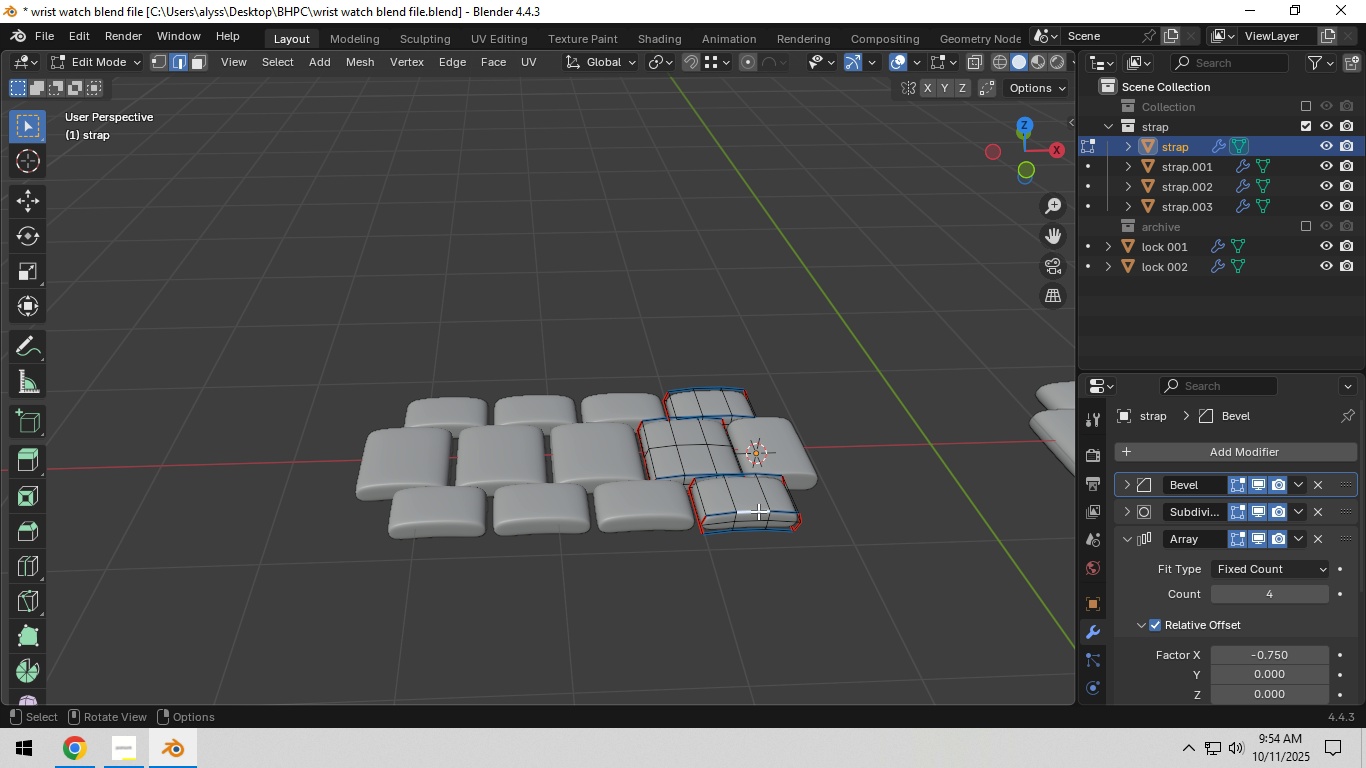 
left_click([758, 511])
 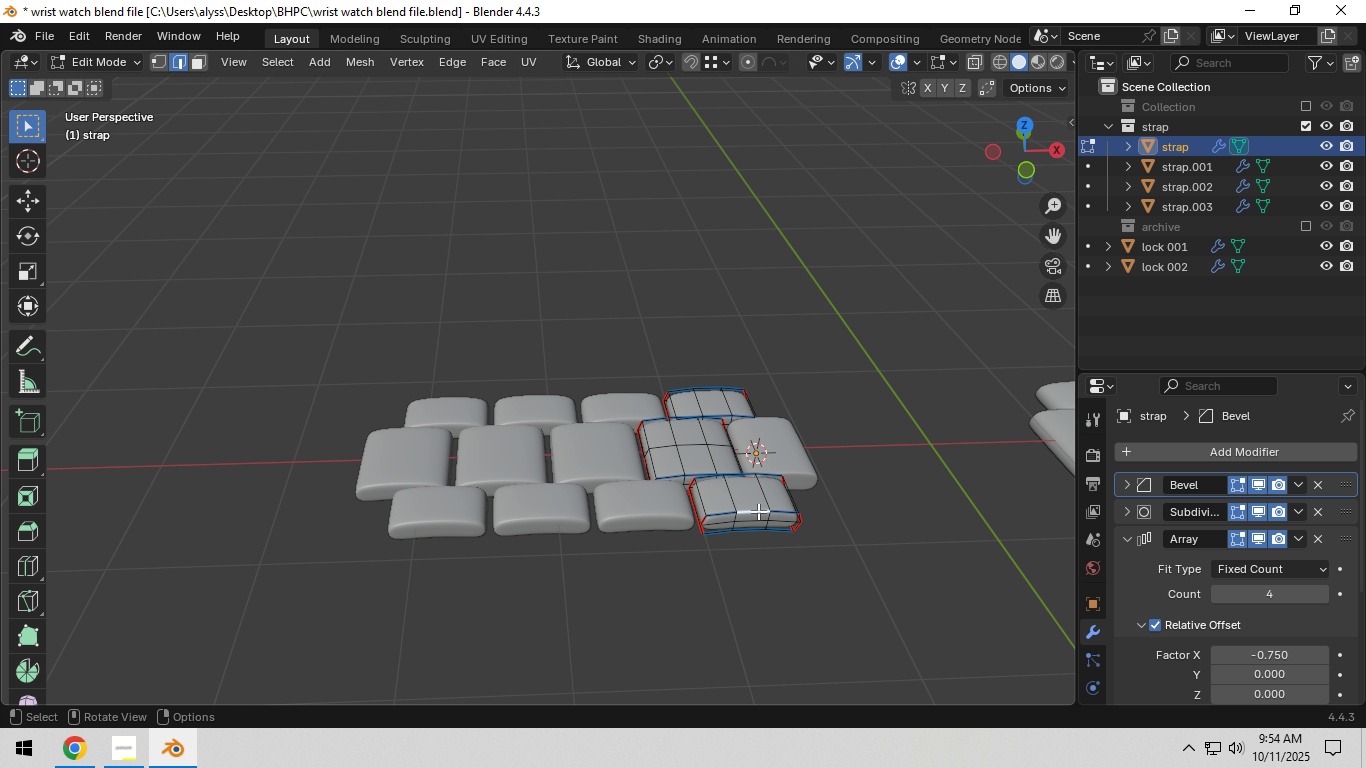 
key(L)
 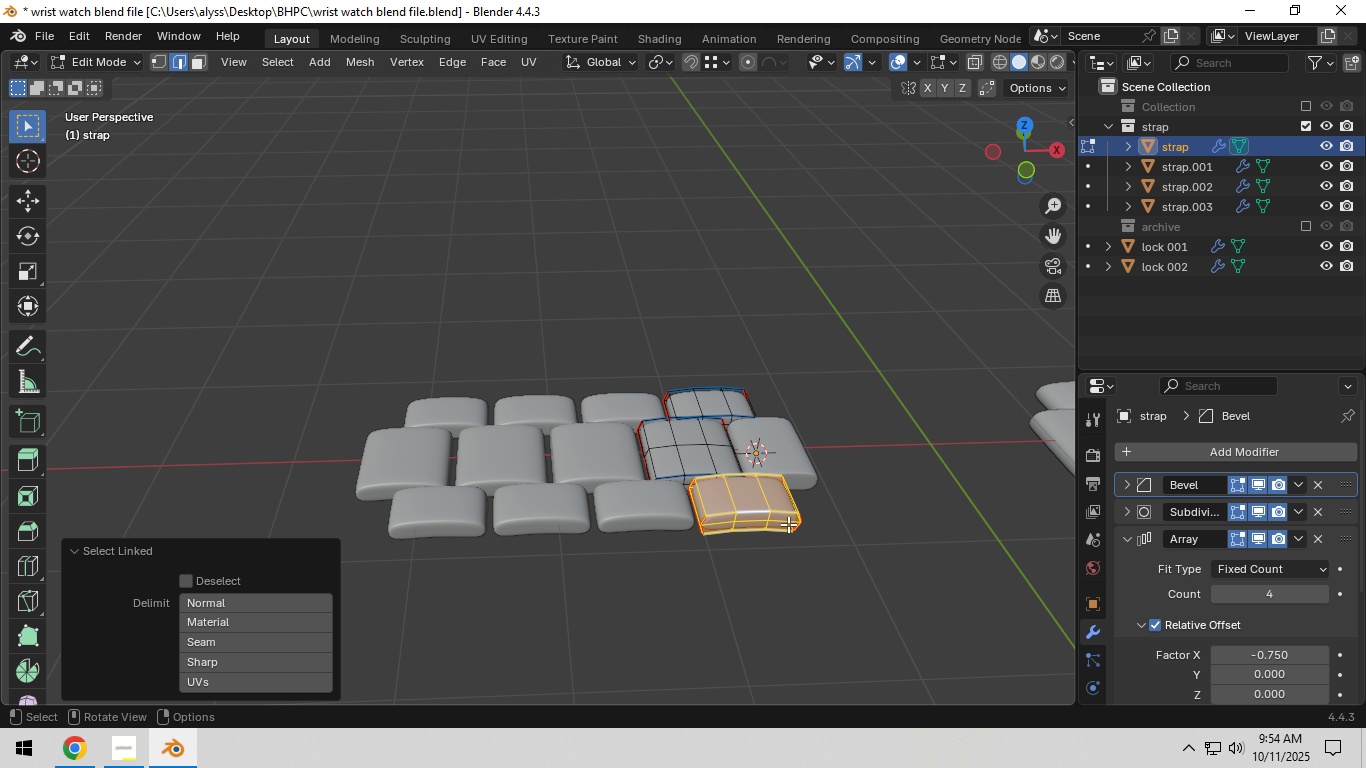 
key(Shift+ShiftLeft)
 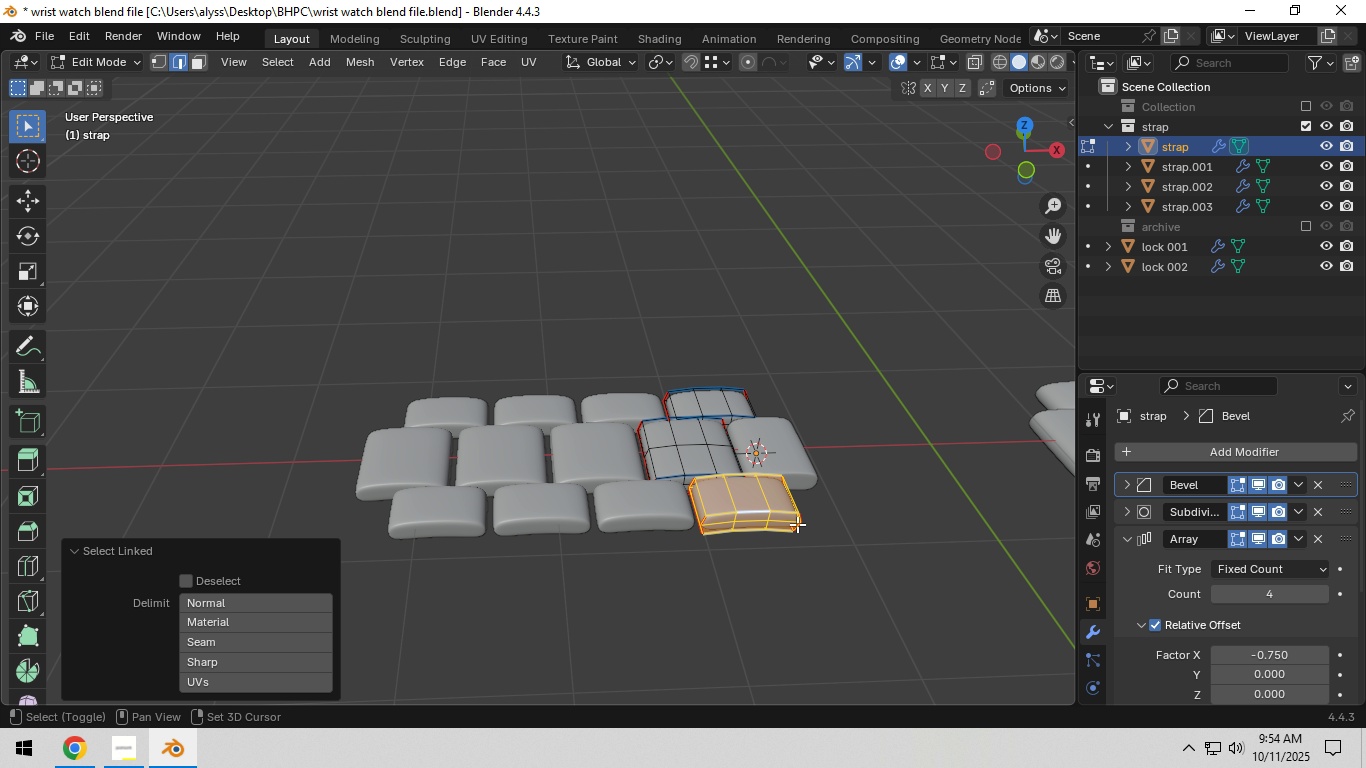 
key(Shift+D)
 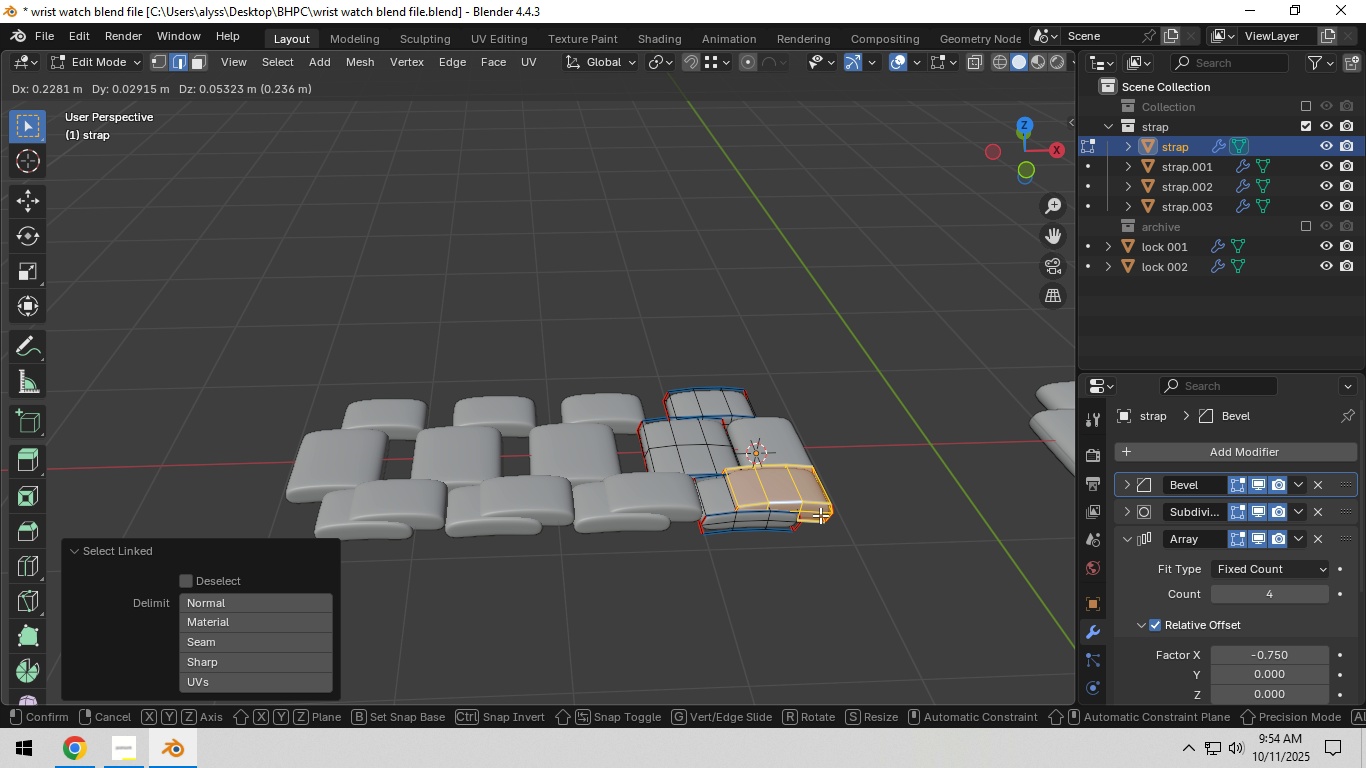 
right_click([820, 515])
 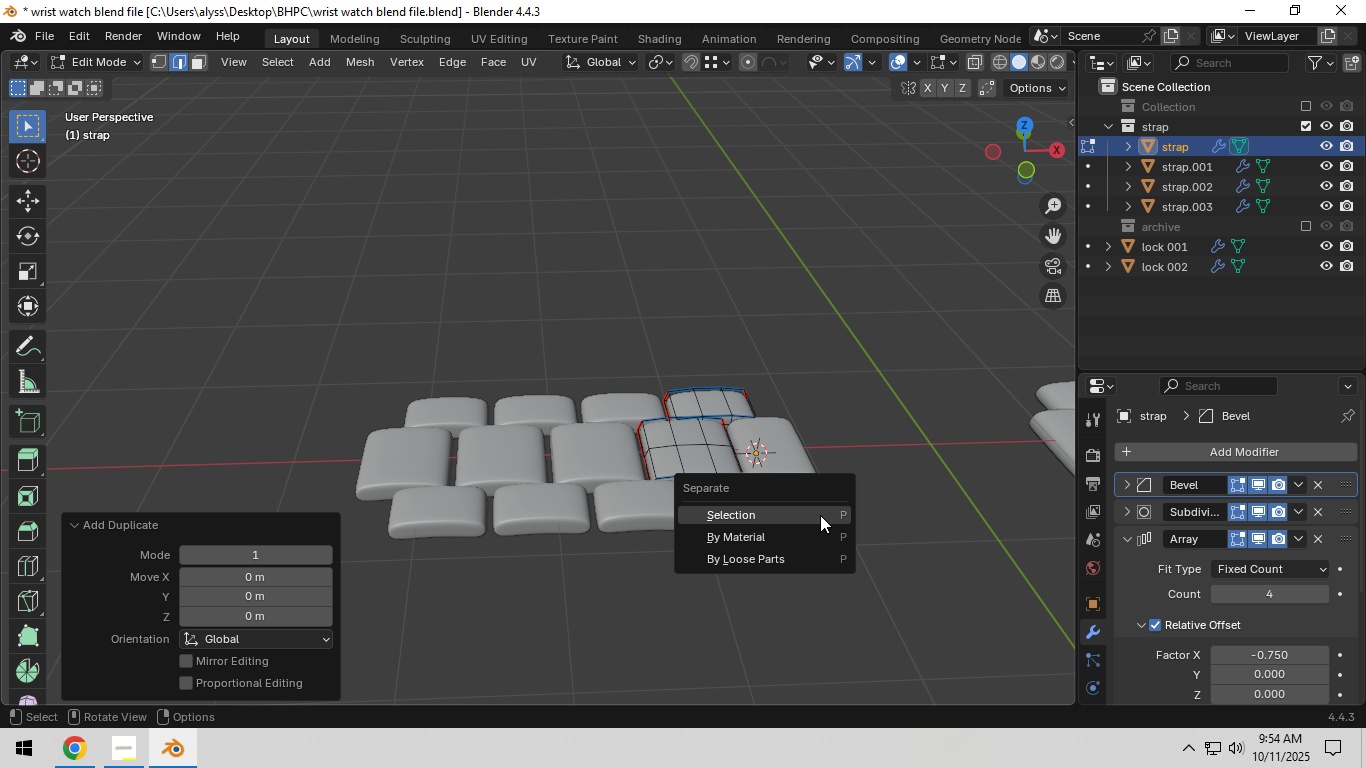 
key(P)
 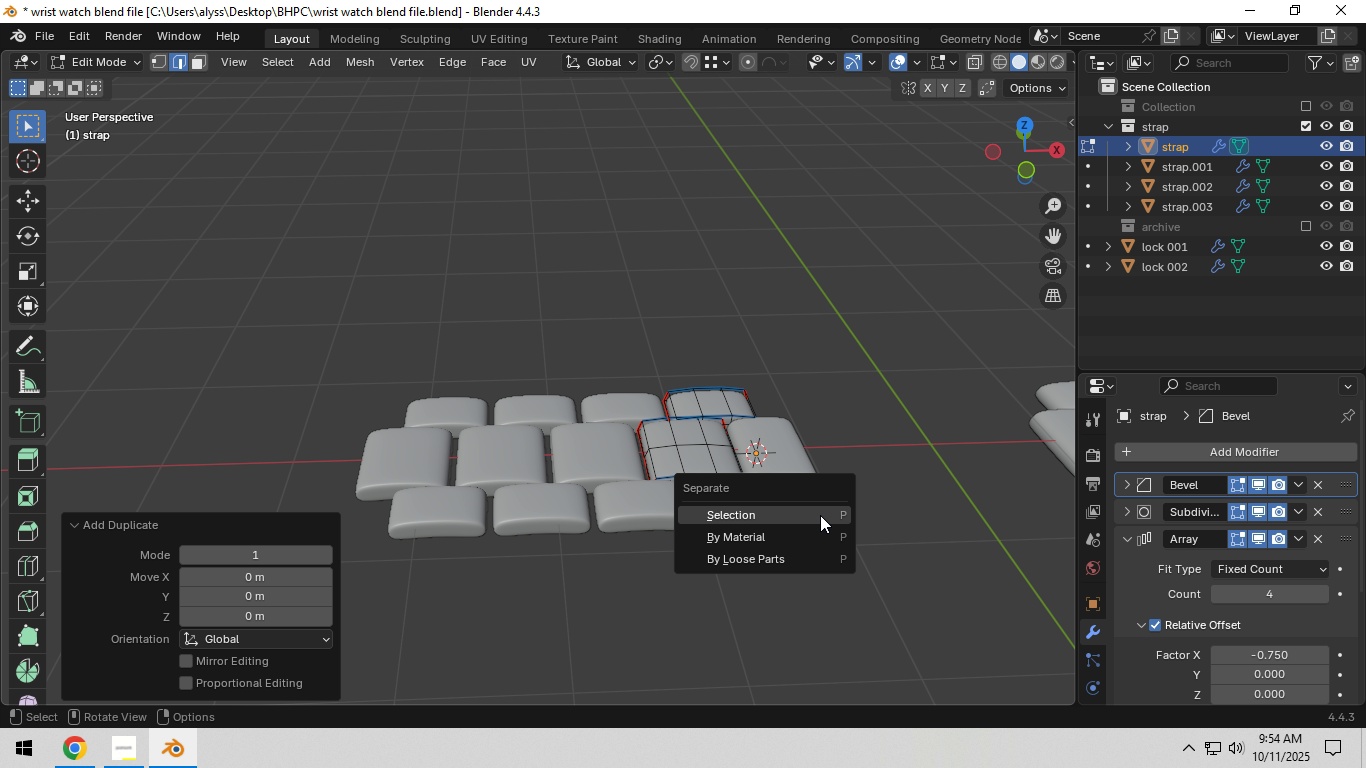 
left_click([820, 515])
 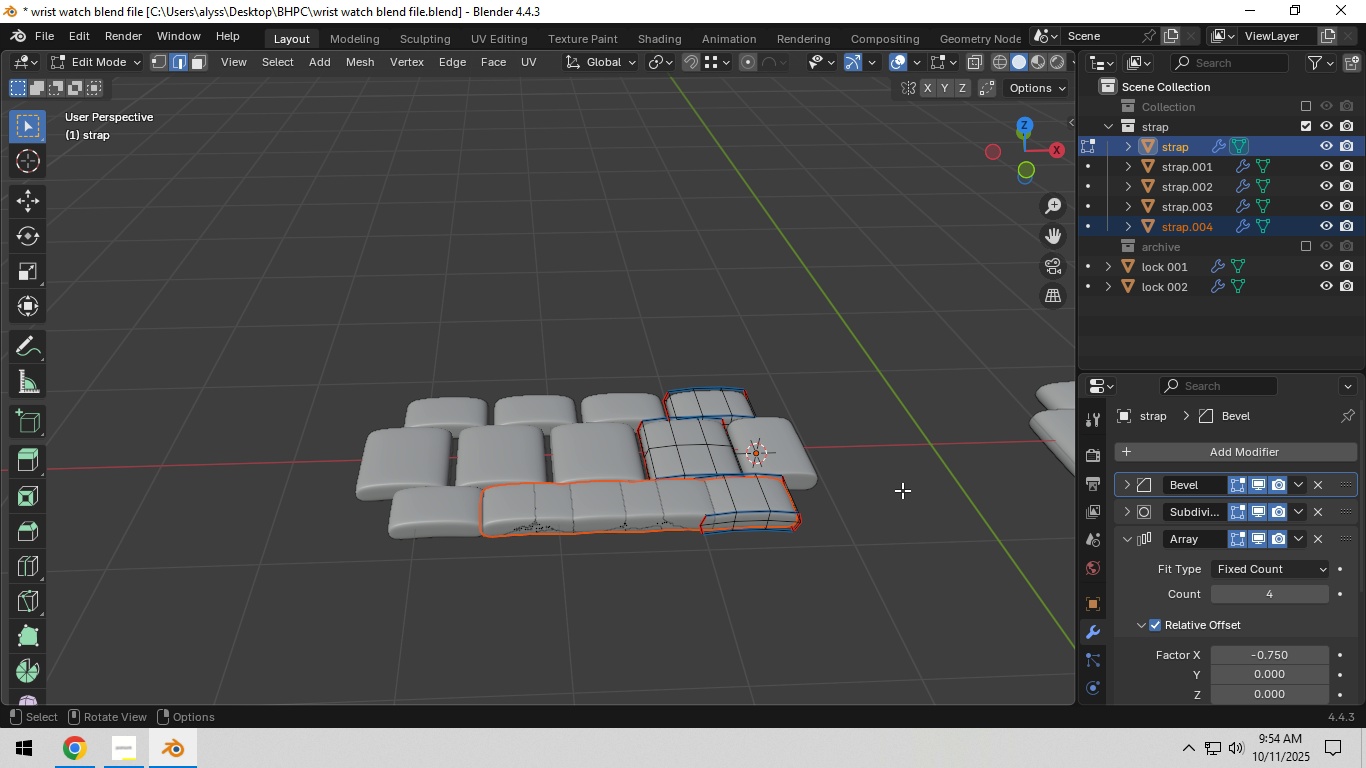 
key(Tab)
 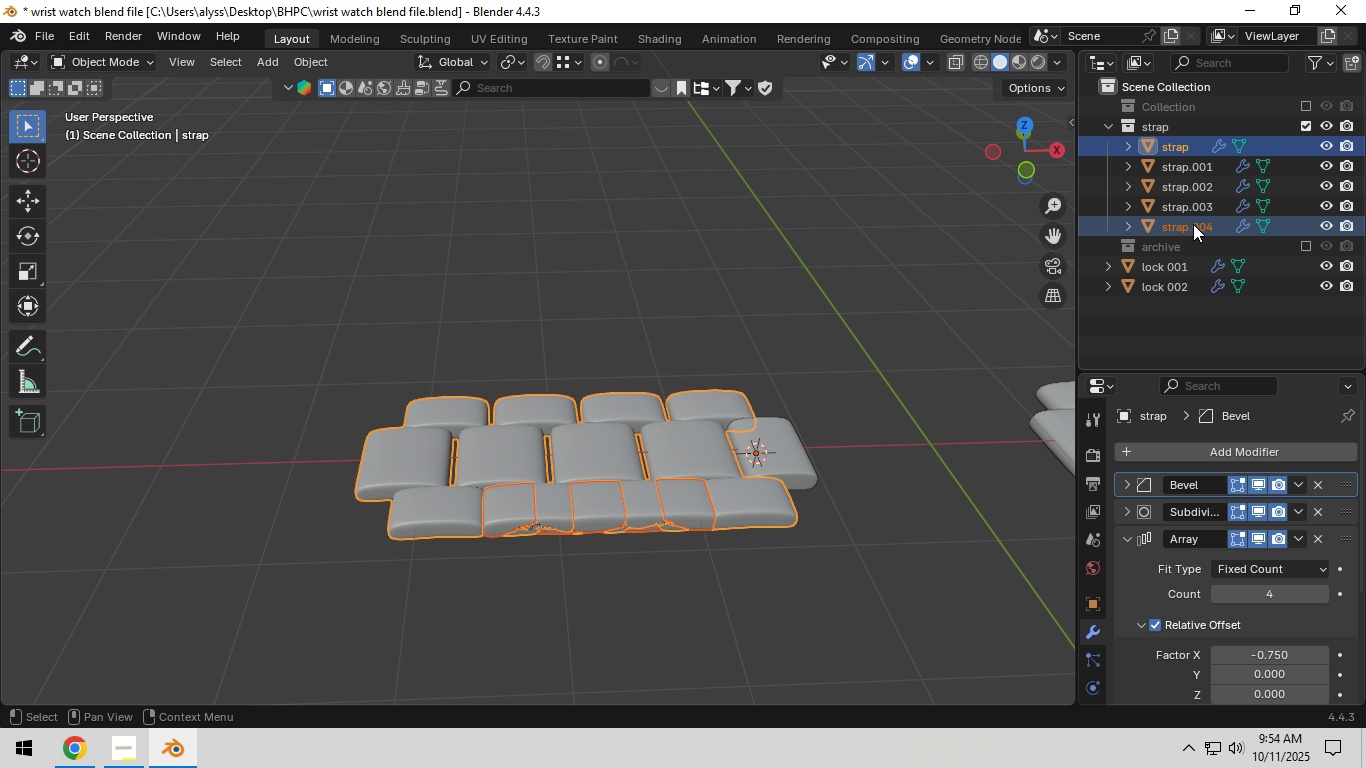 
left_click([1193, 224])
 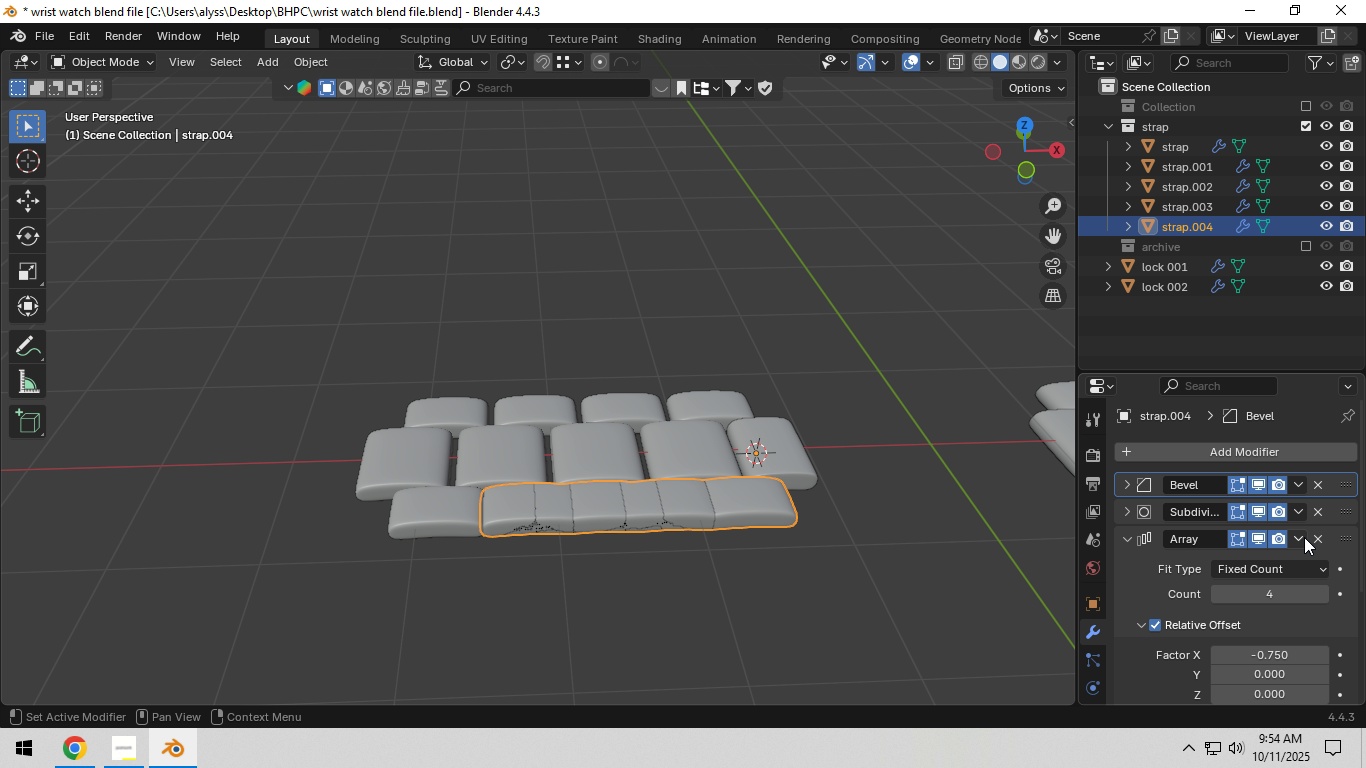 
left_click([1314, 537])
 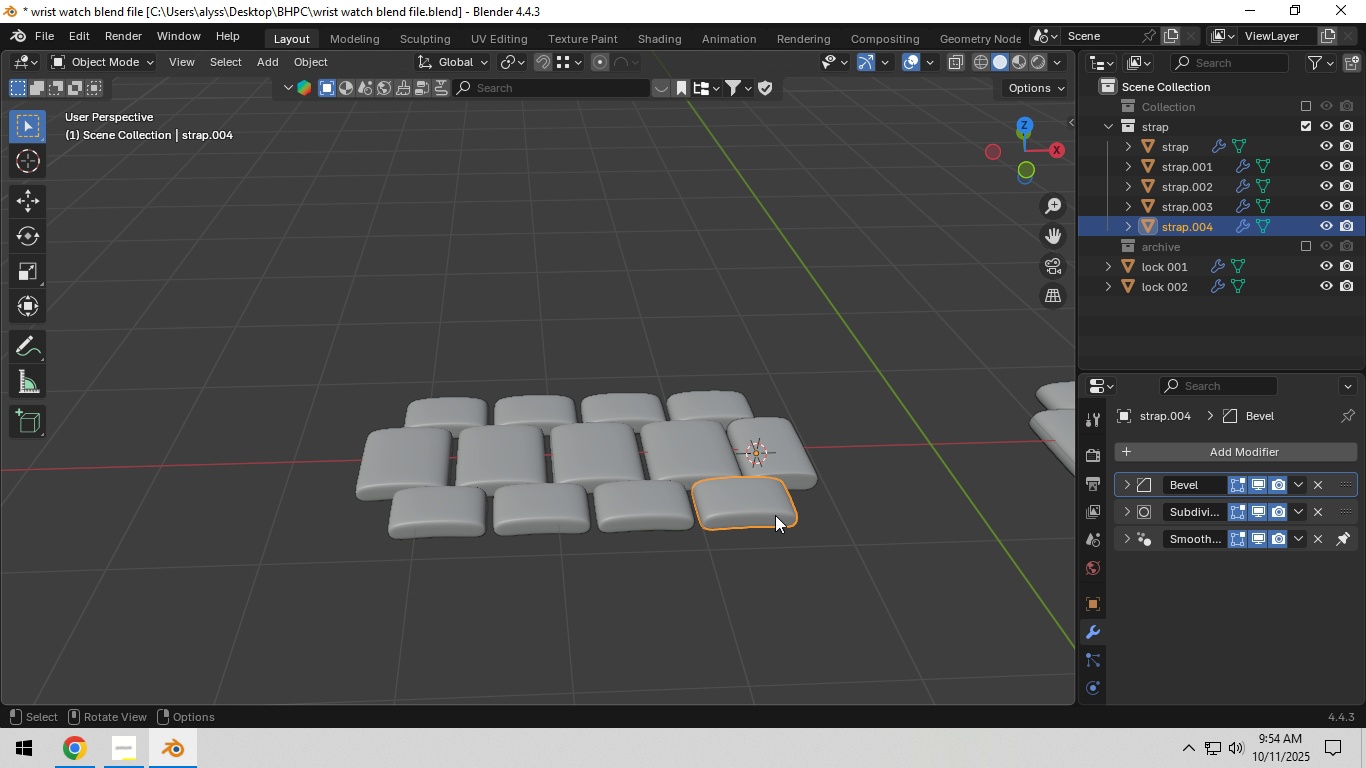 
hold_key(key=ShiftLeft, duration=0.58)
 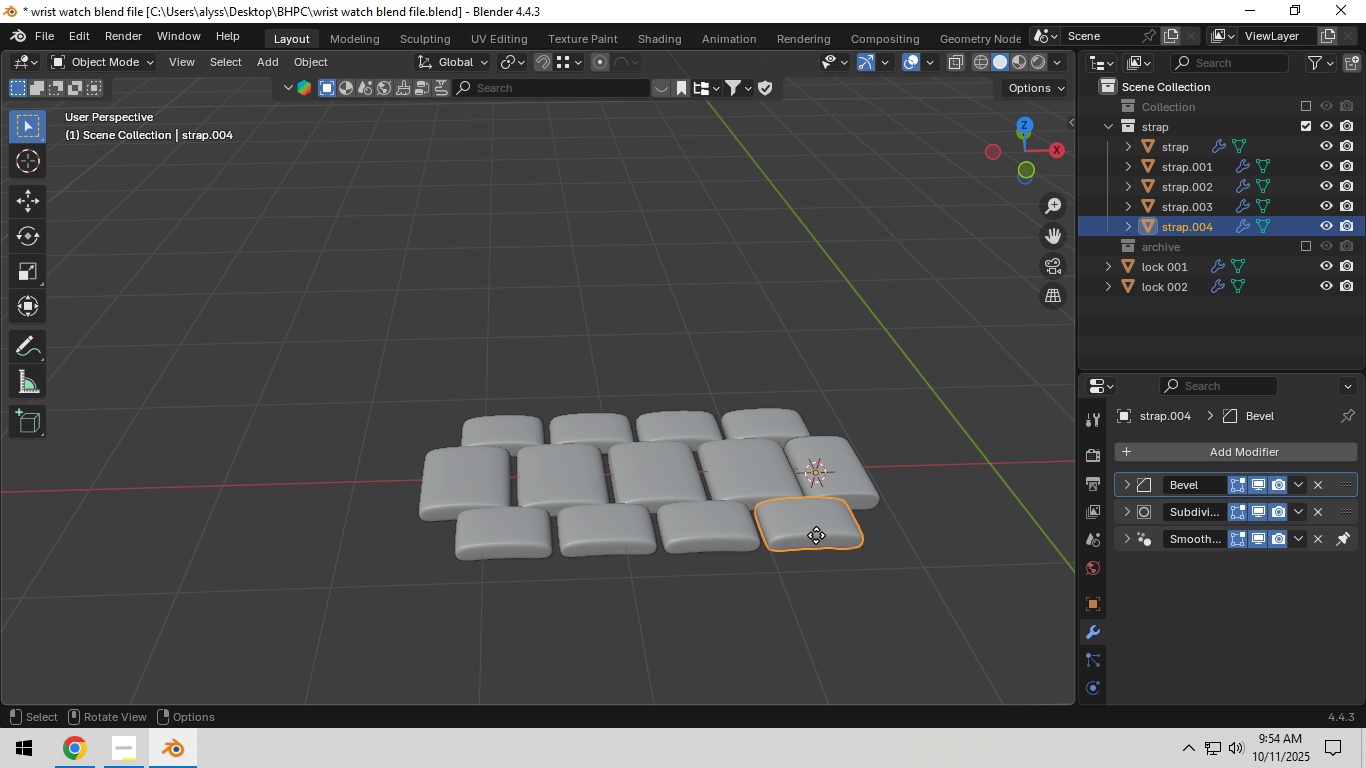 
type(gc)
 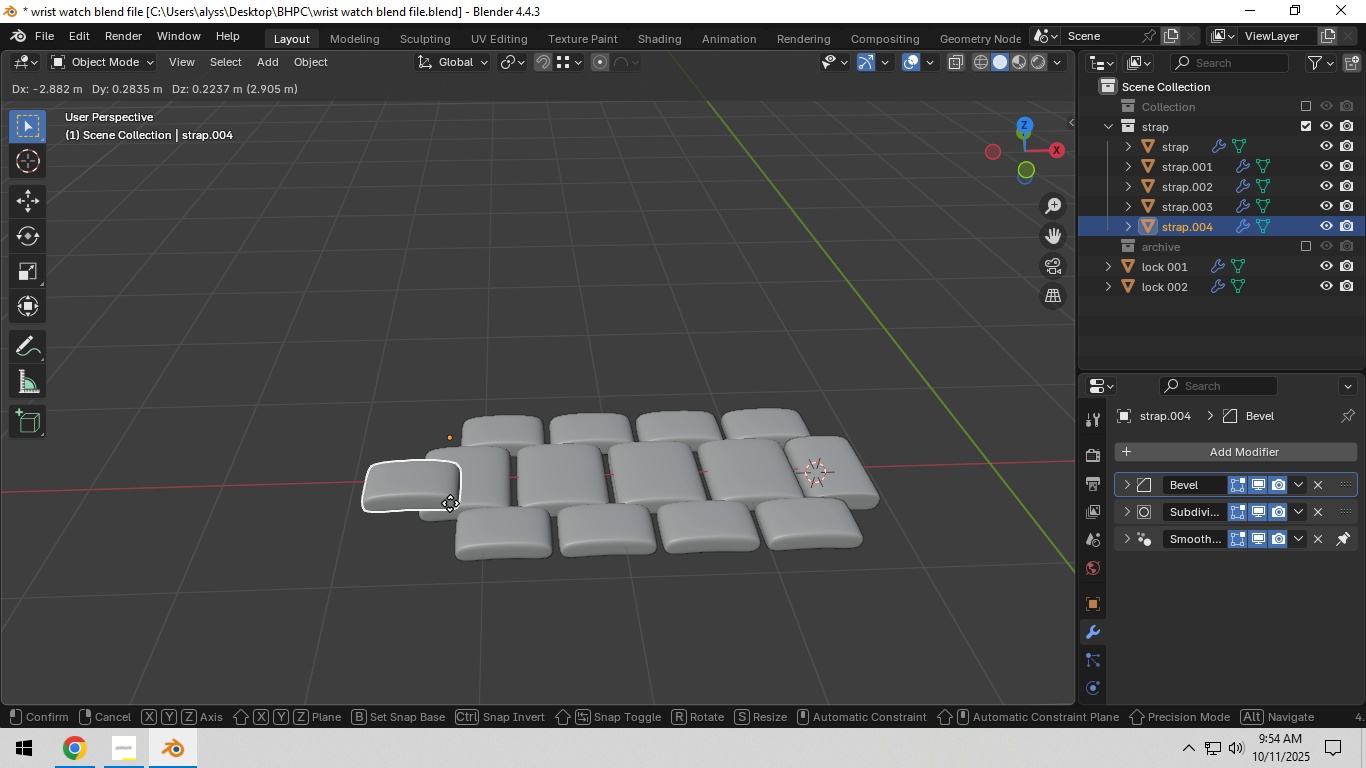 
key(X)
 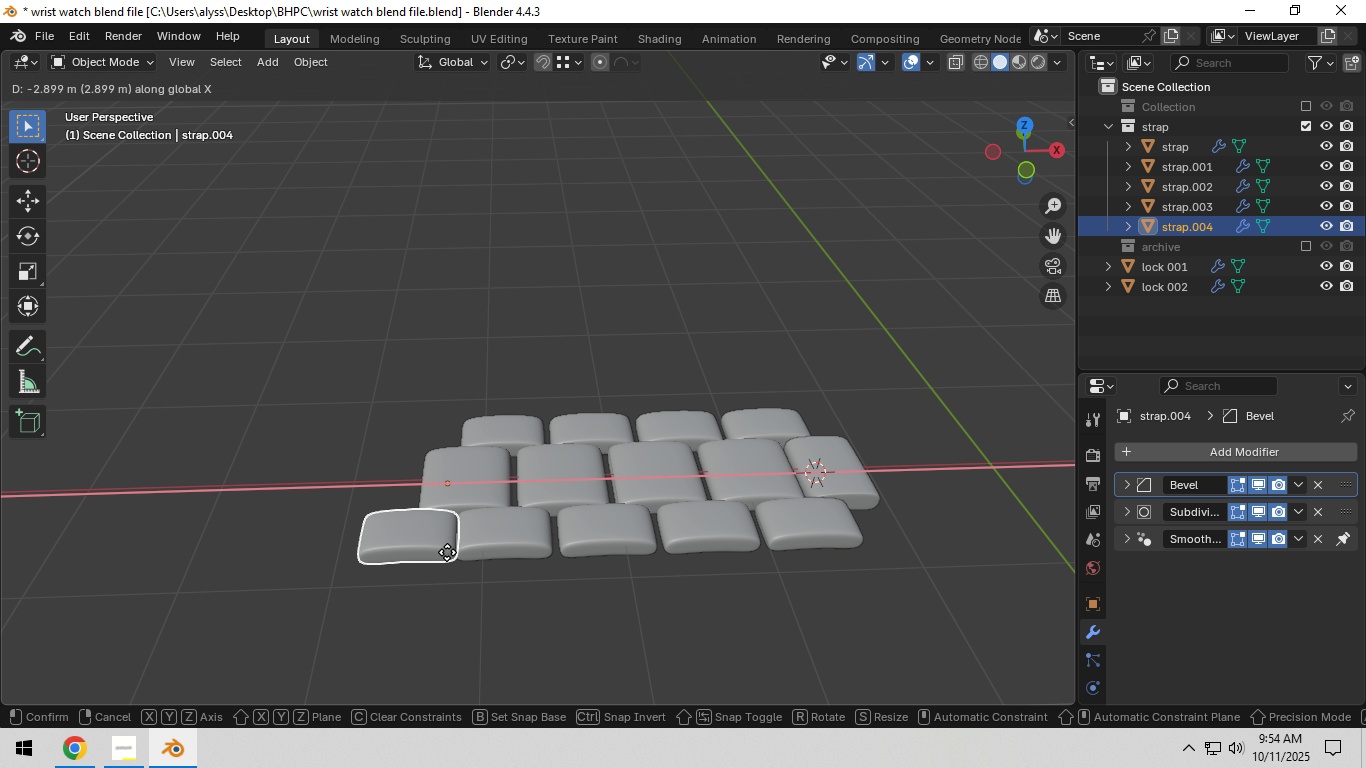 
left_click([446, 553])
 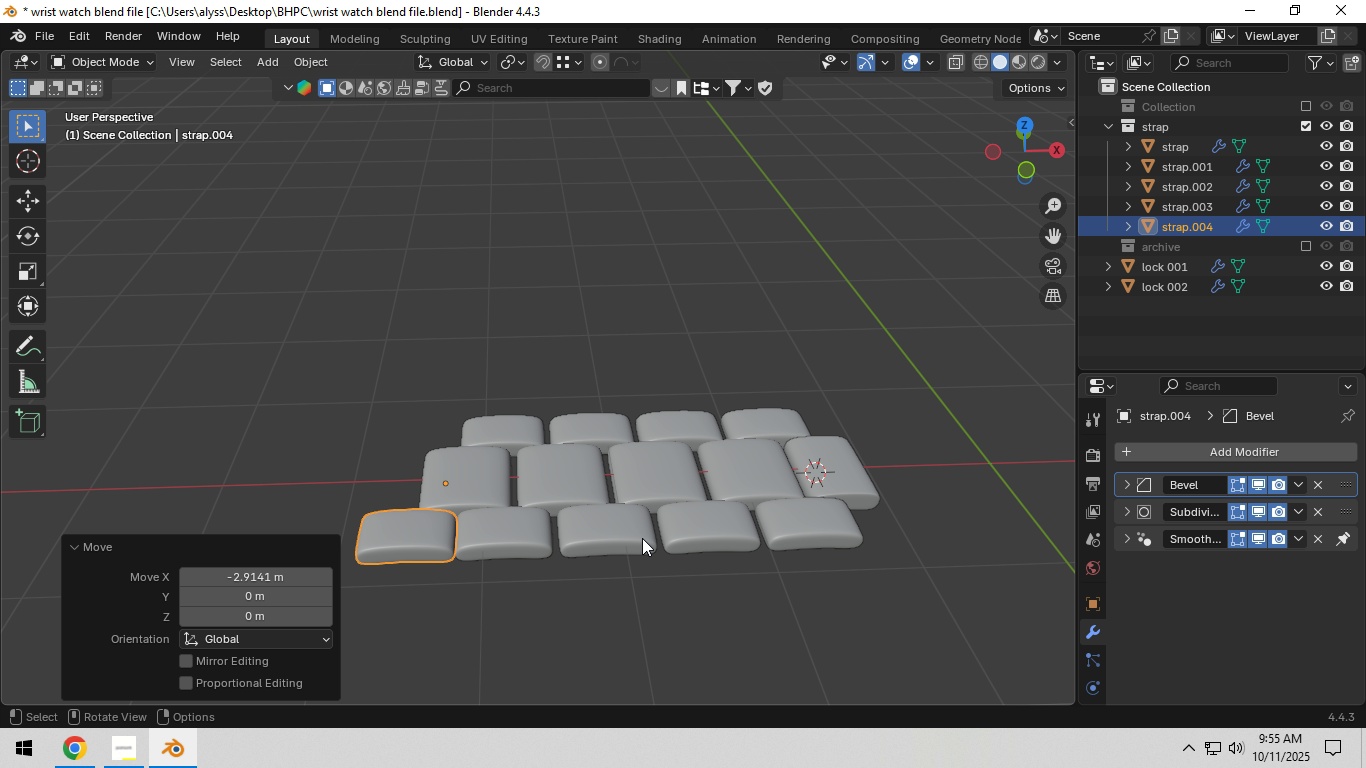 
type(`gx)
 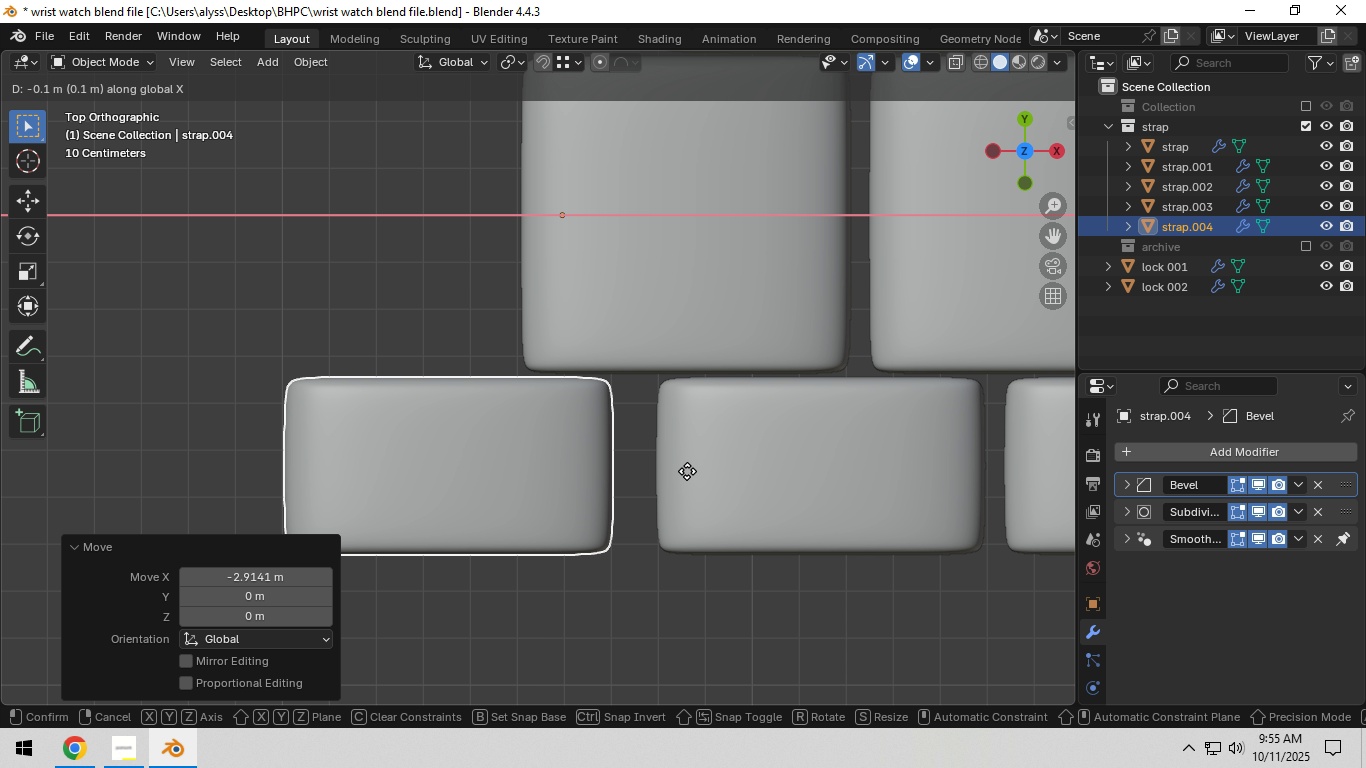 
scroll: coordinate [733, 469], scroll_direction: up, amount: 6.0
 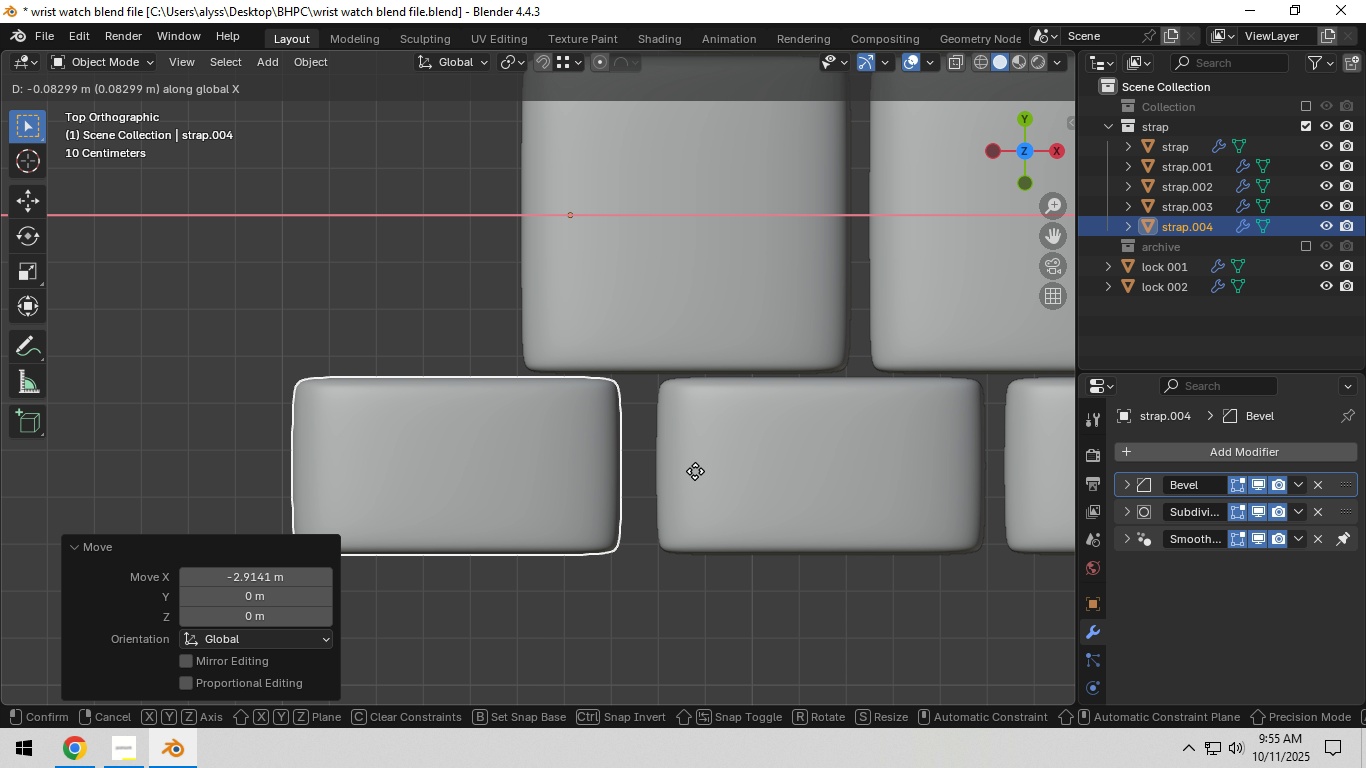 
left_click([697, 471])
 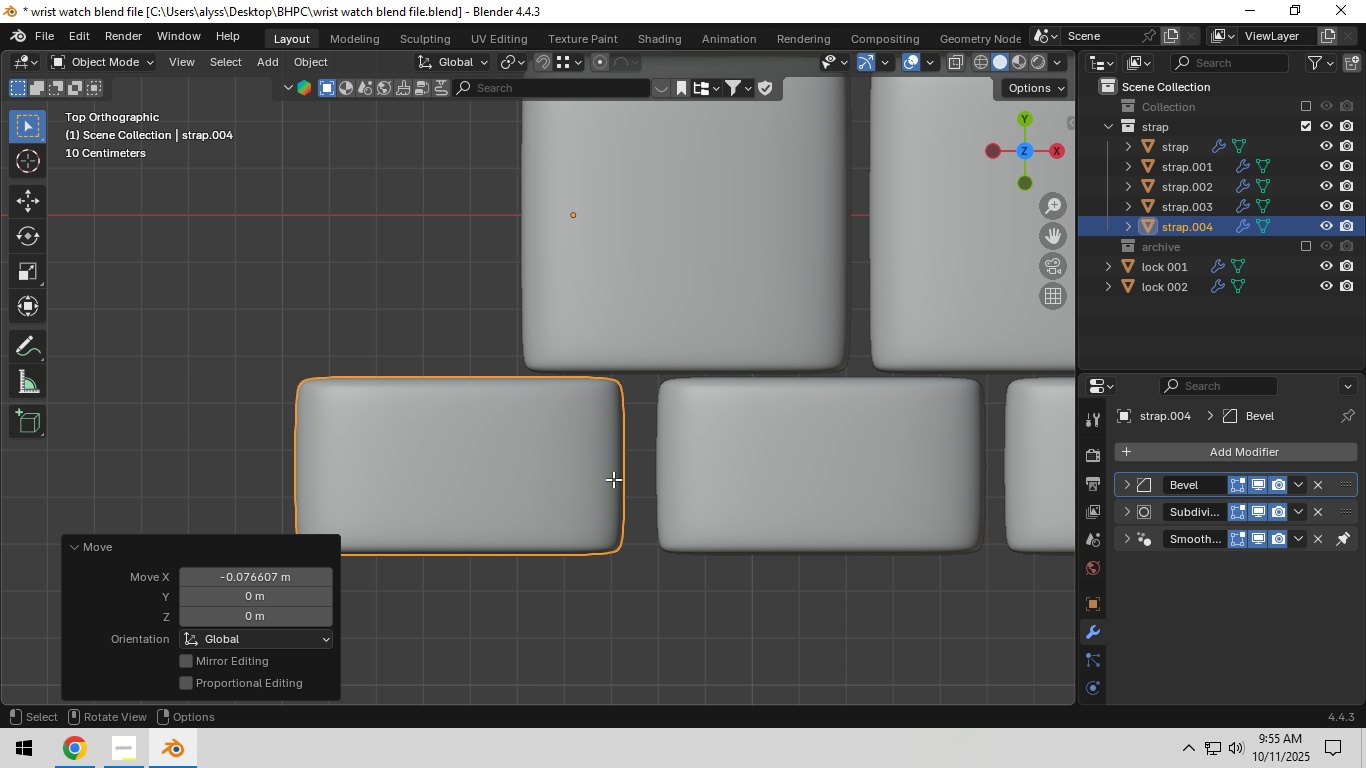 
key(Tab)
 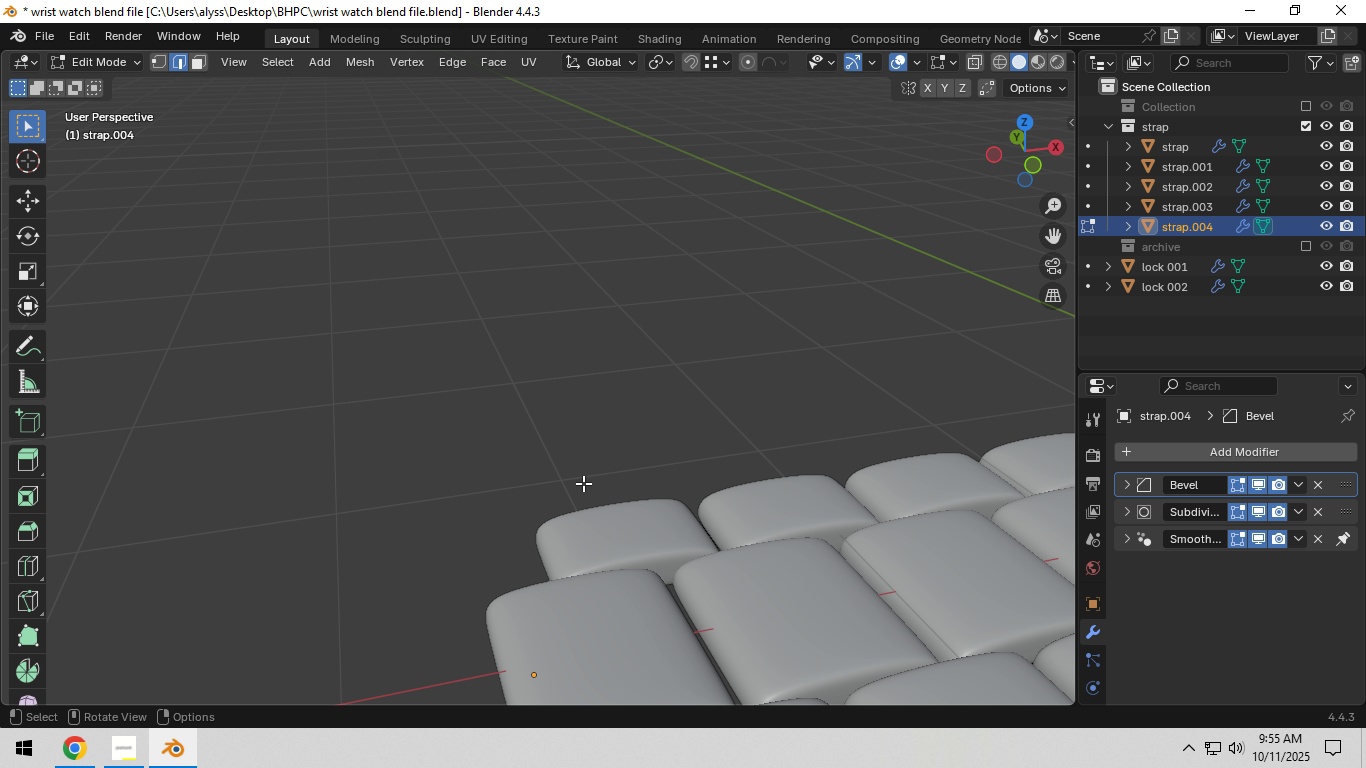 
key(Z)
 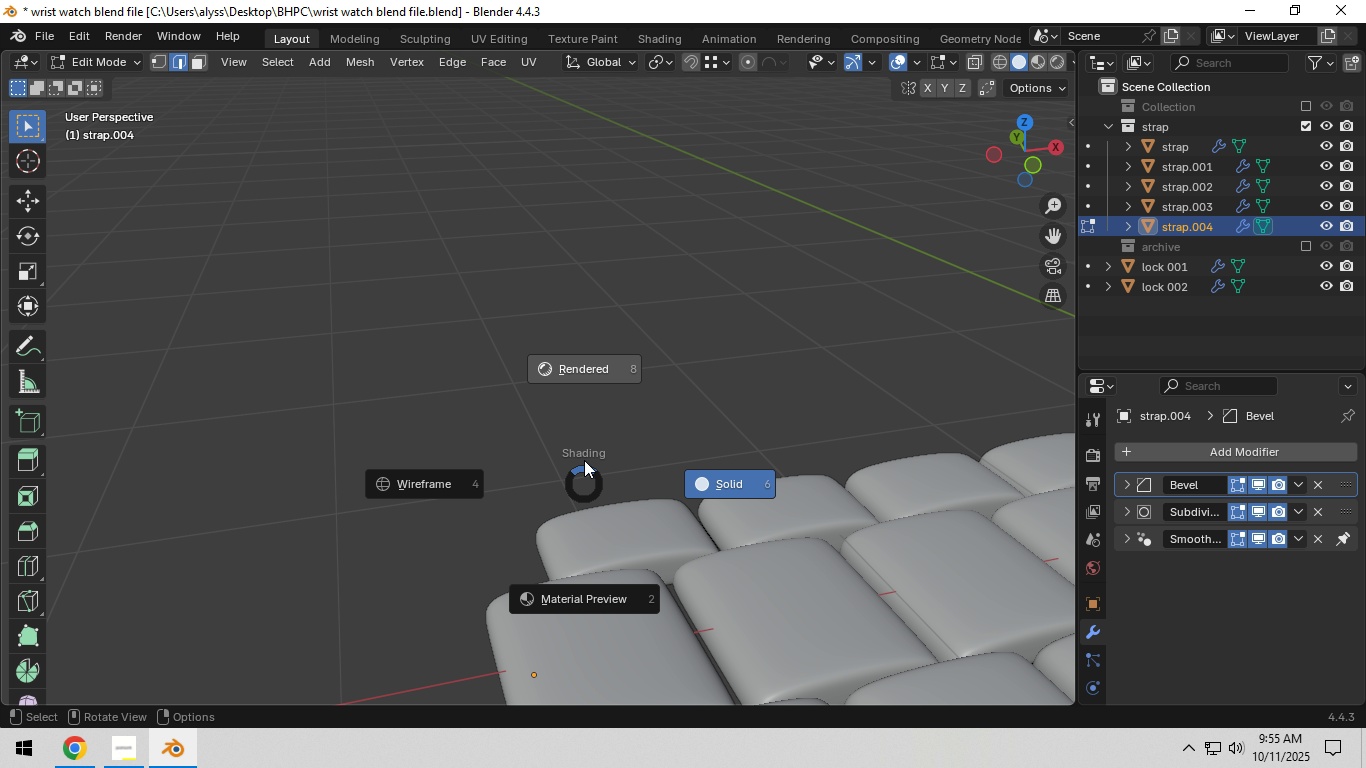 
key(Backquote)
 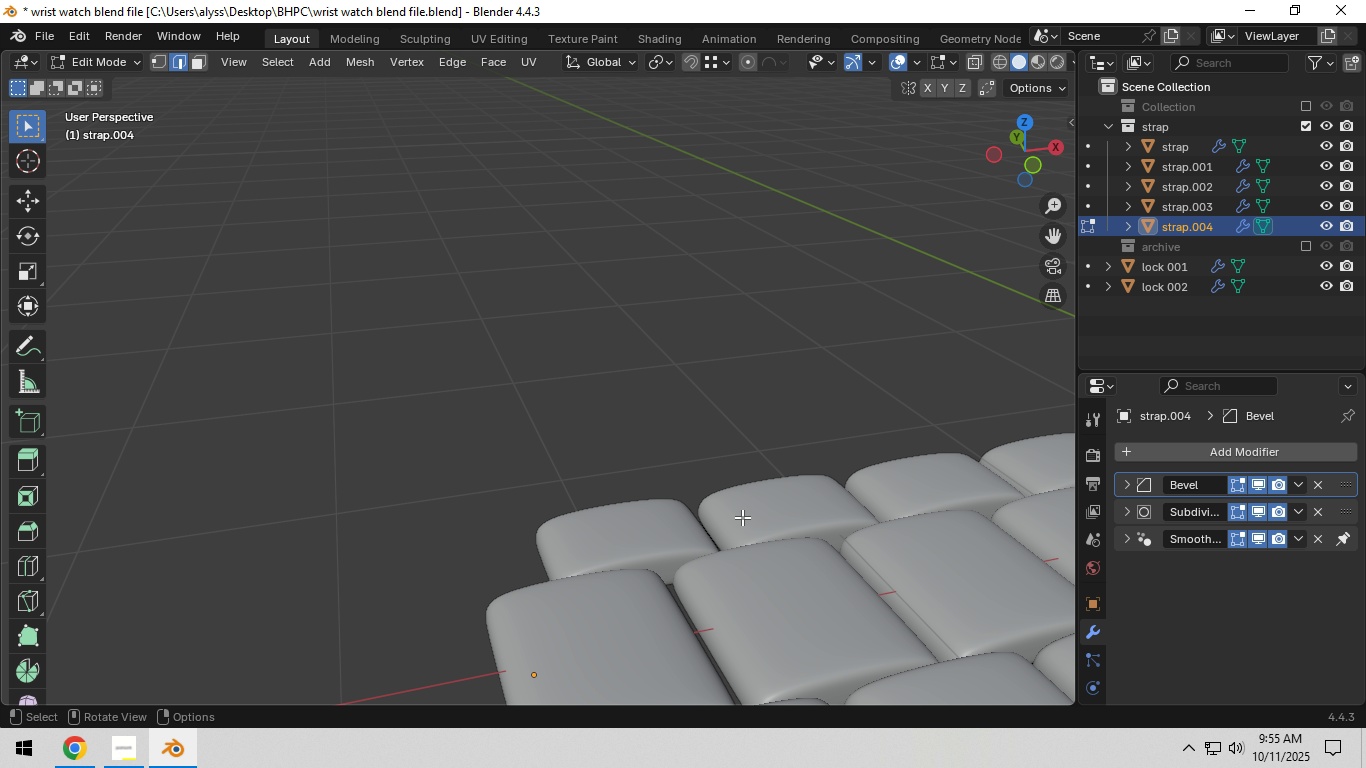 
key(A)
 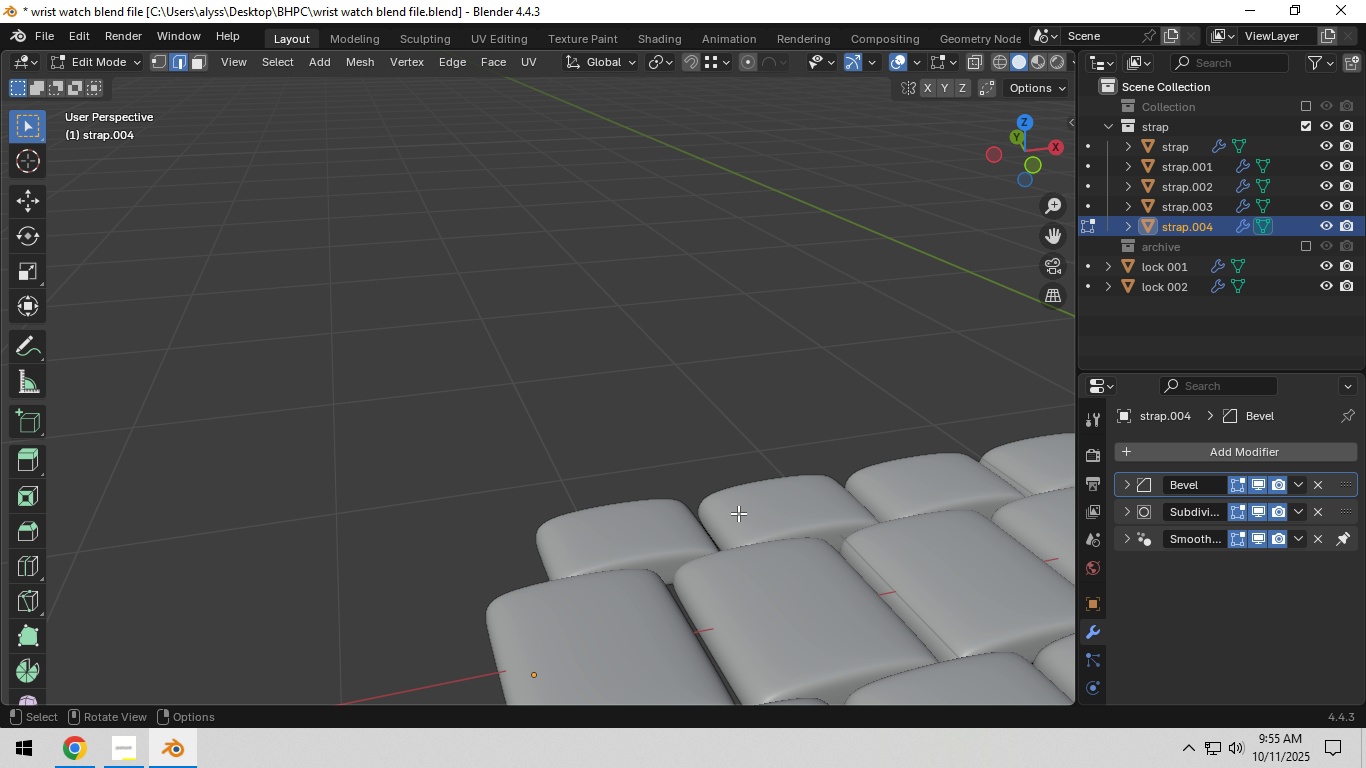 
key(Backquote)
 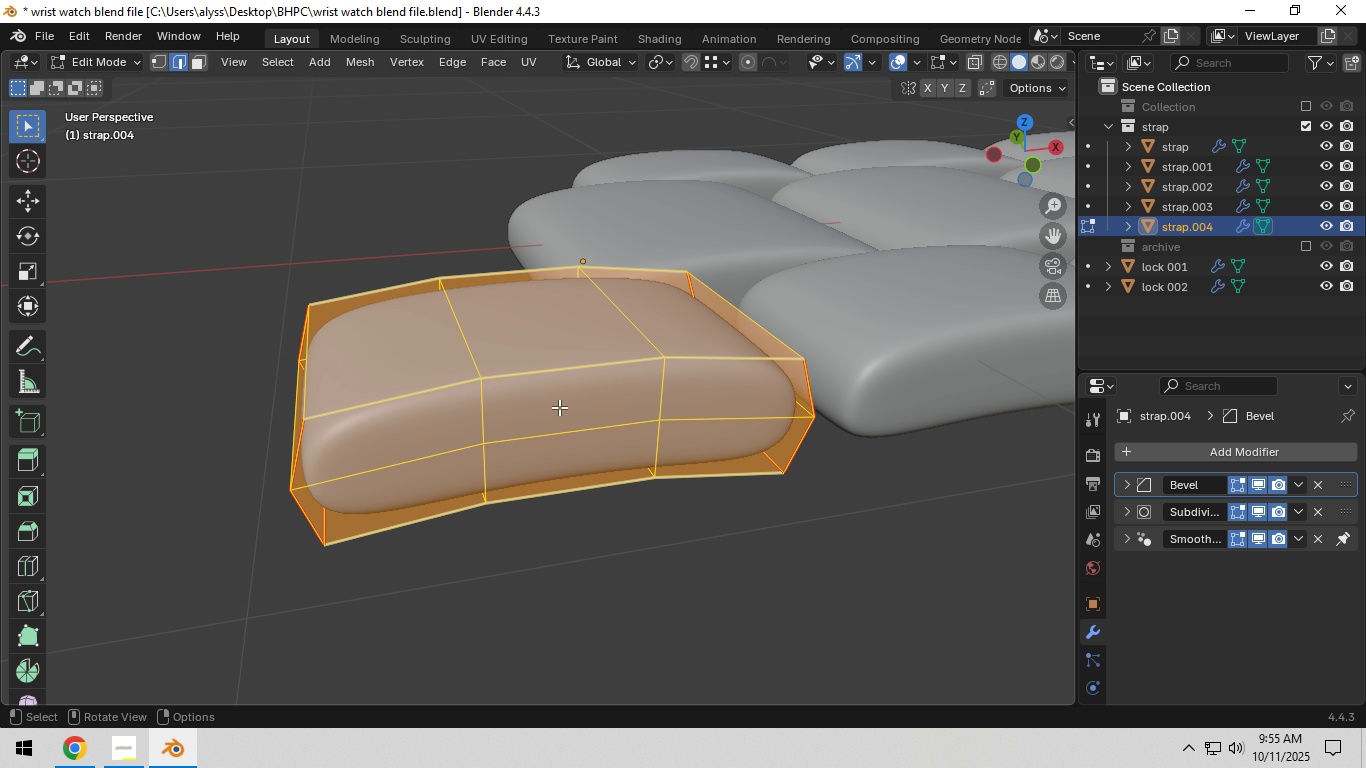 
wait(18.76)
 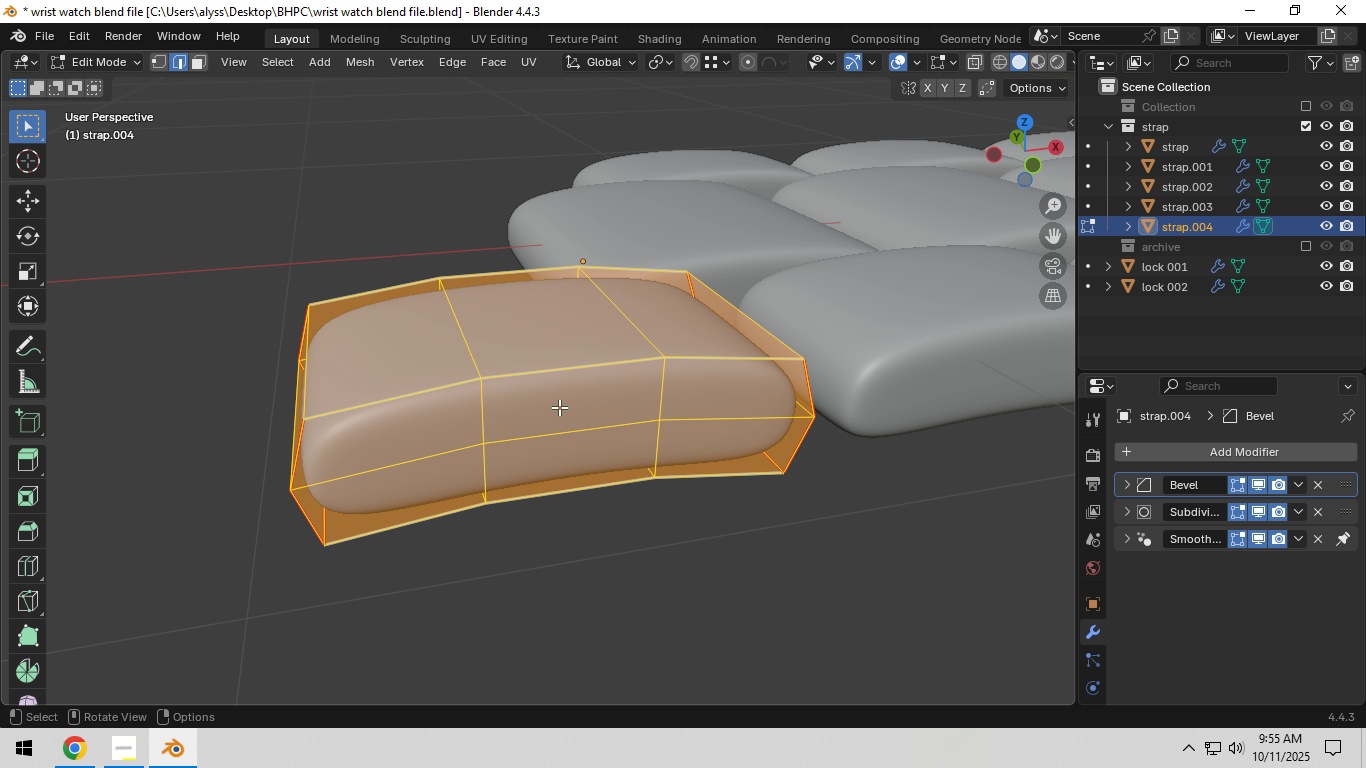 
scroll: coordinate [559, 394], scroll_direction: down, amount: 1.0
 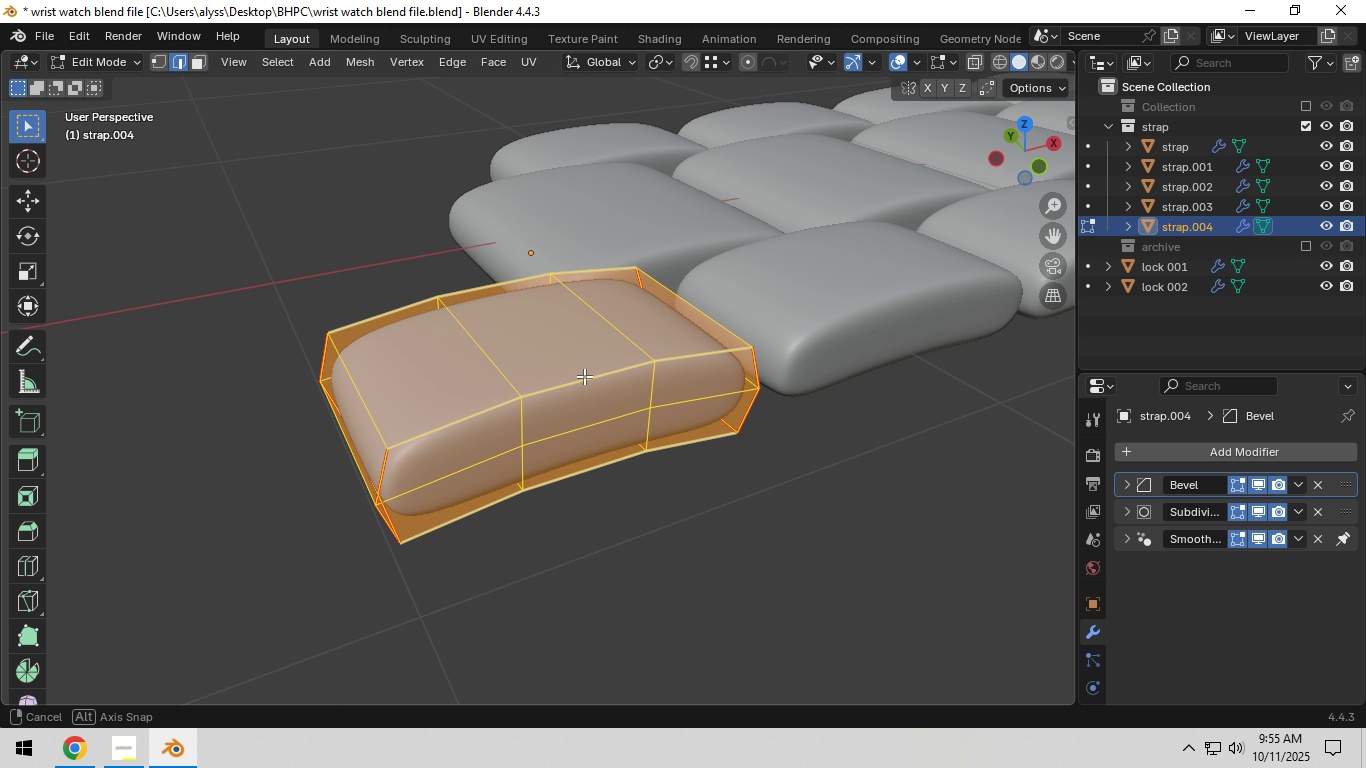 
key(Tab)
key(Tab)
type(21)
 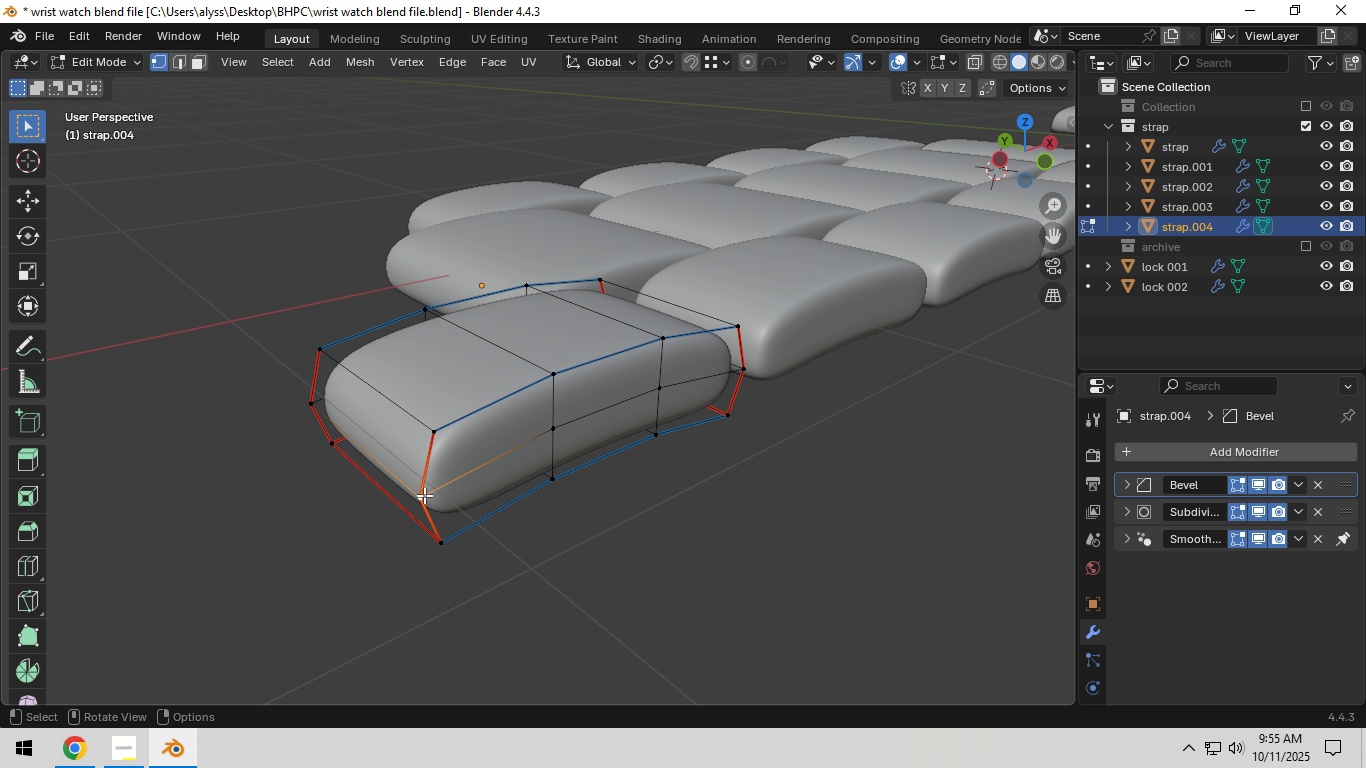 
left_click([424, 495])
 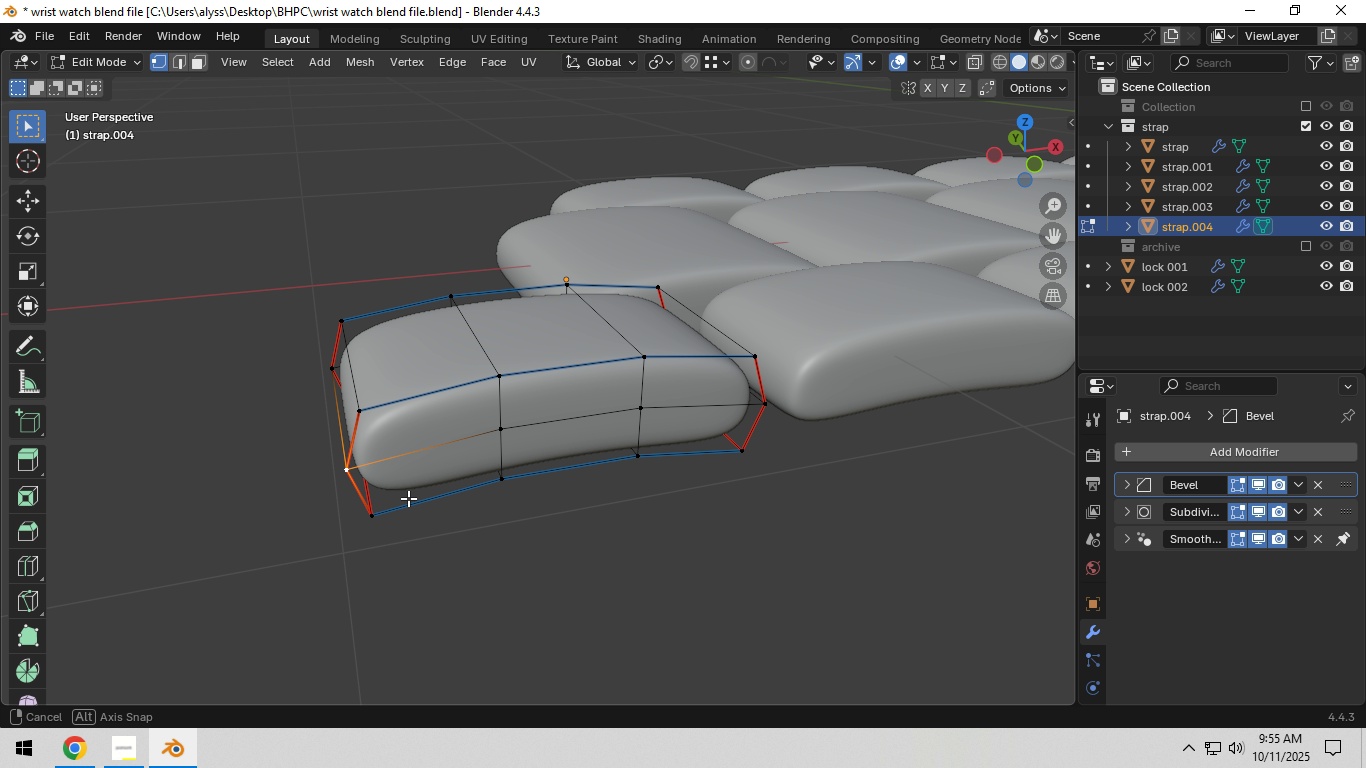 
type(xzx)
 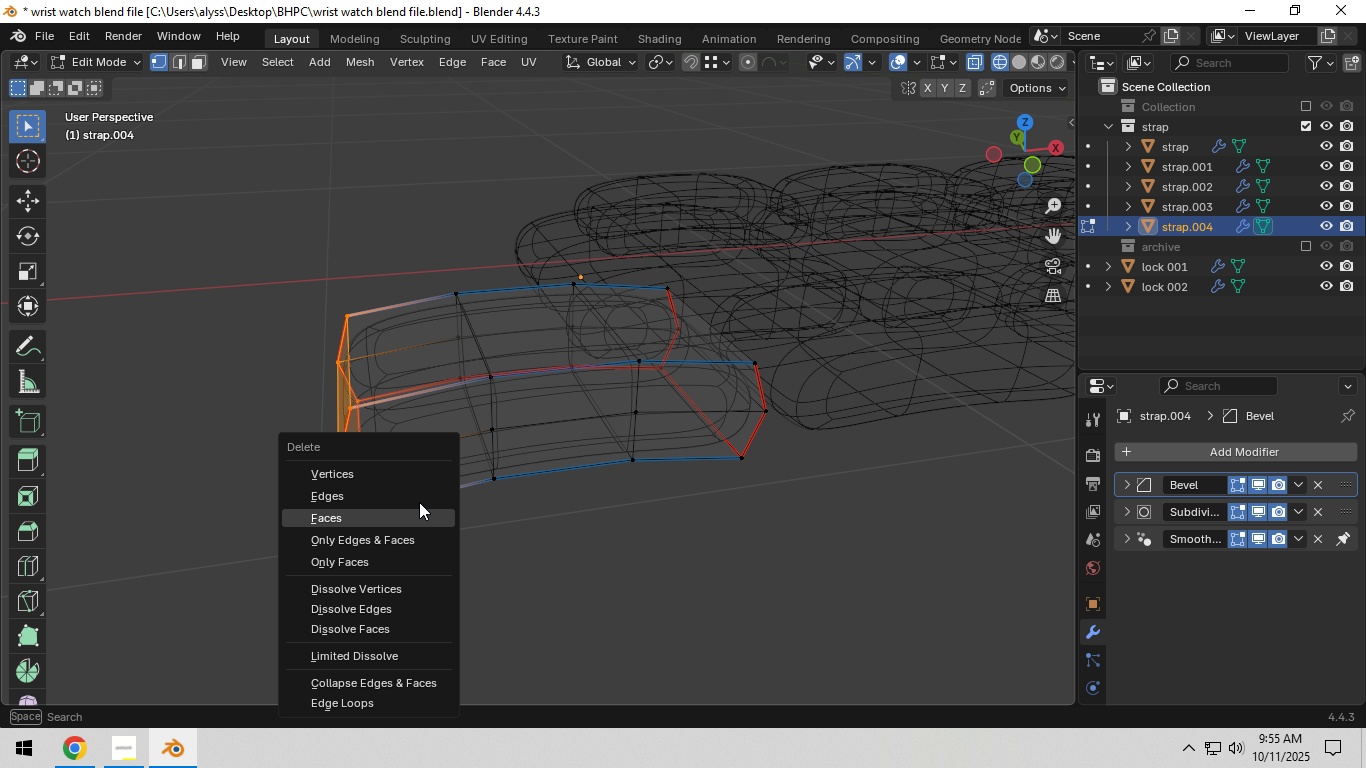 
left_click_drag(start_coordinate=[215, 295], to_coordinate=[390, 570])
 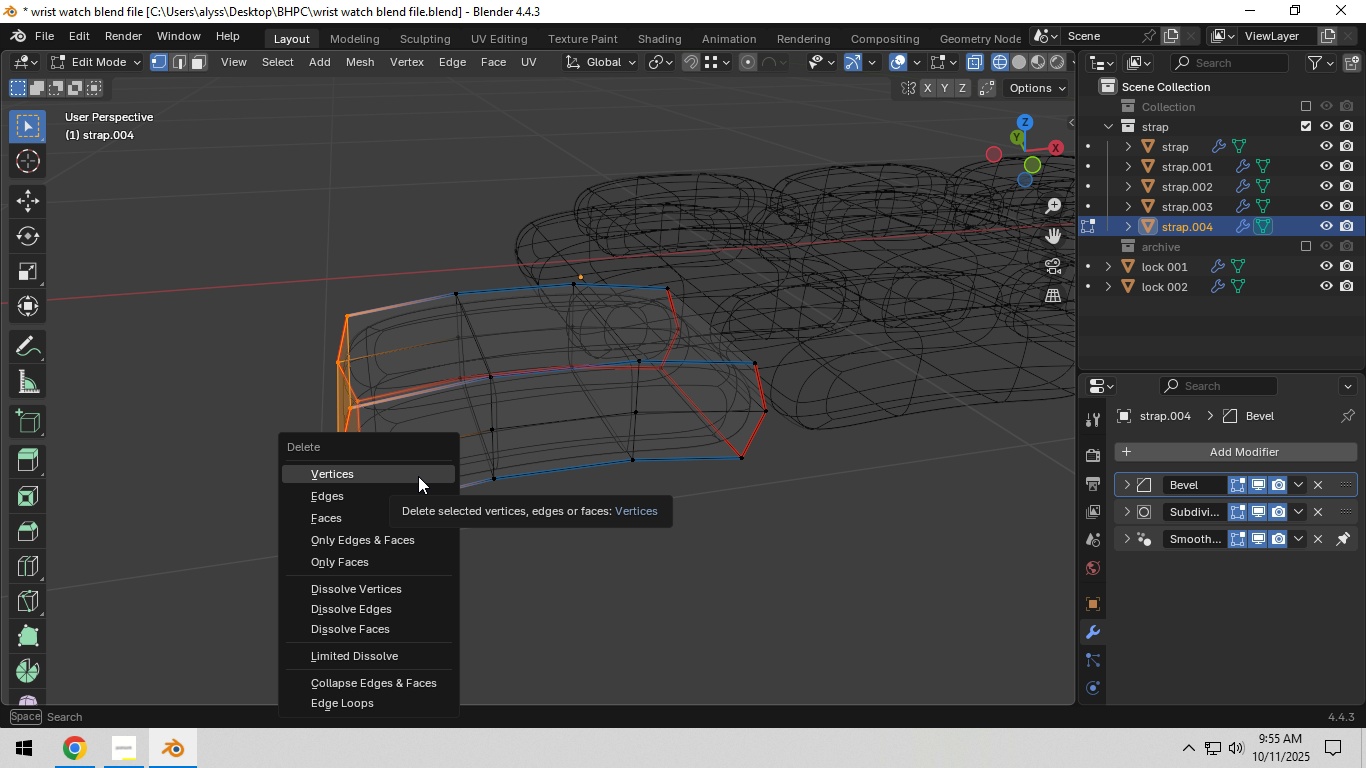 
left_click([418, 476])
 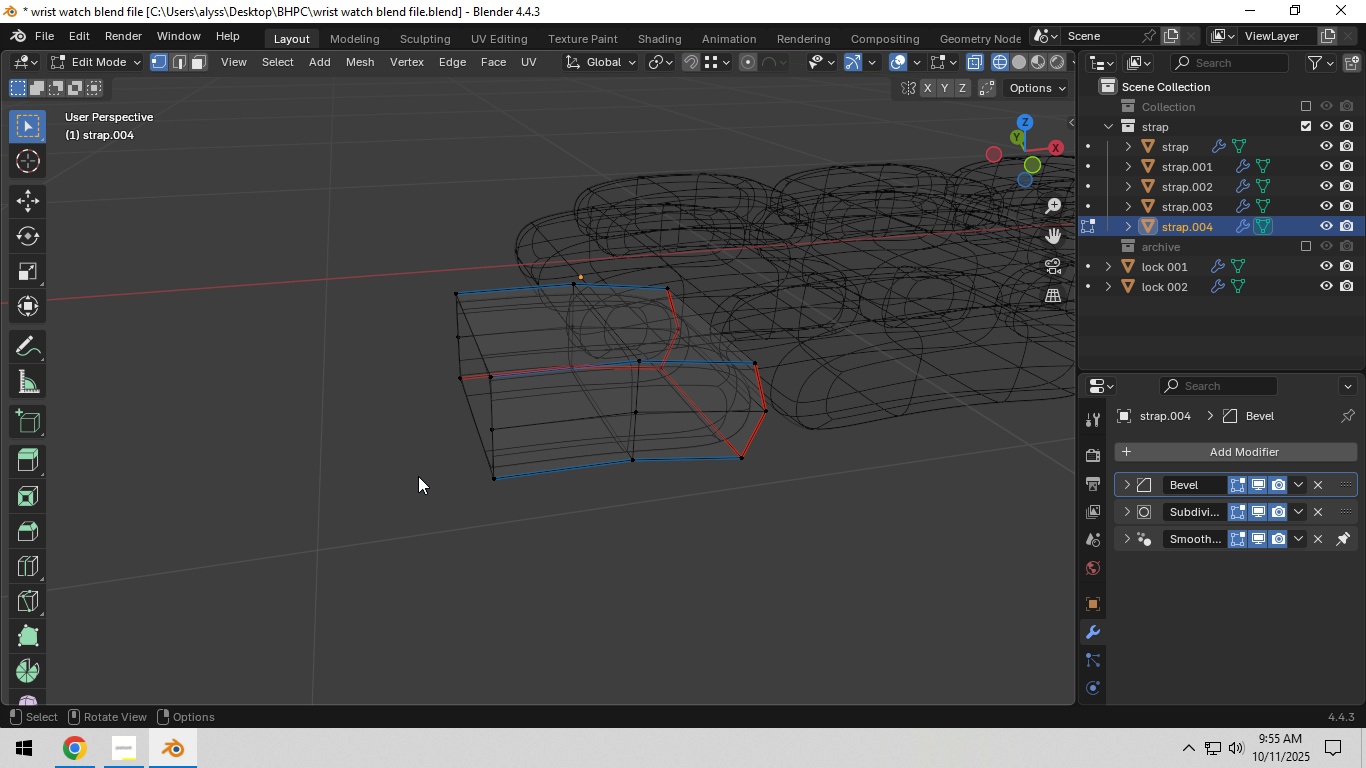 
type(z2)
 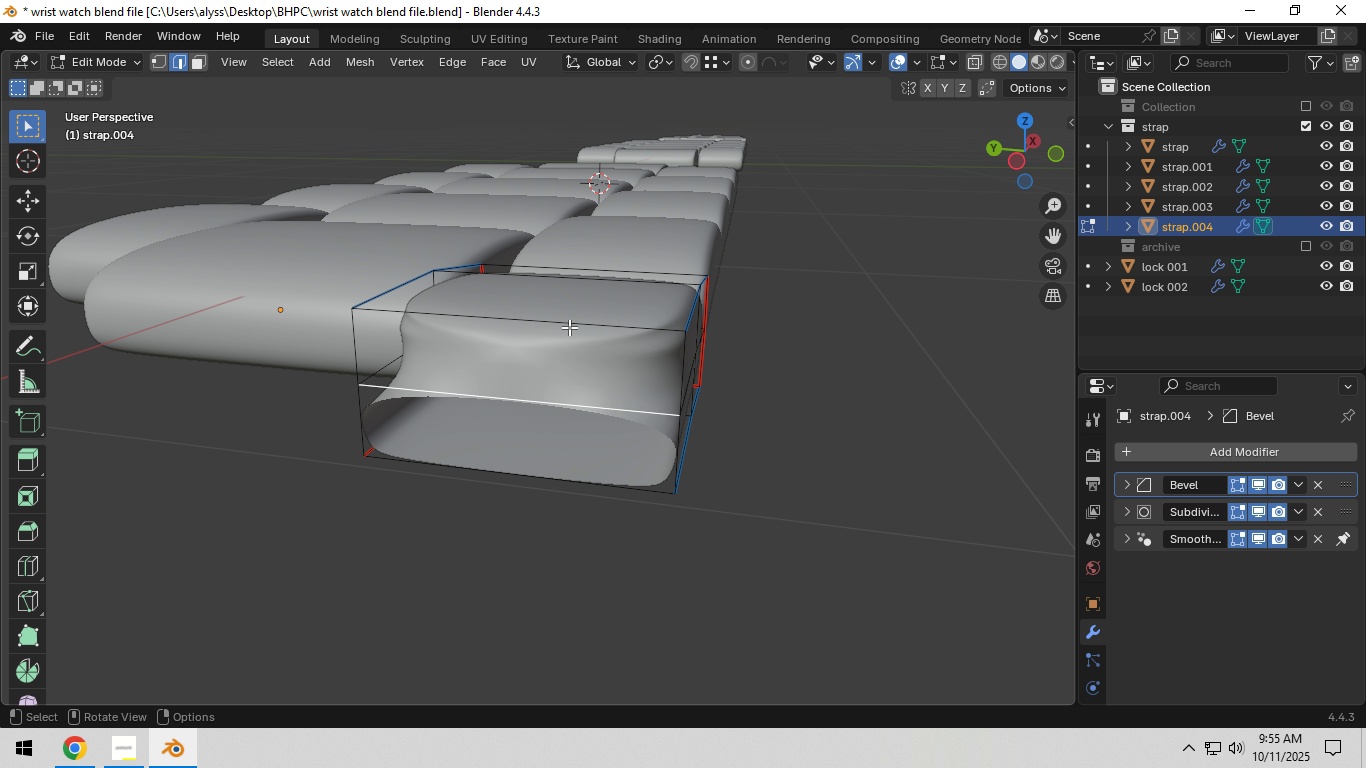 
scroll: coordinate [657, 458], scroll_direction: up, amount: 2.0
 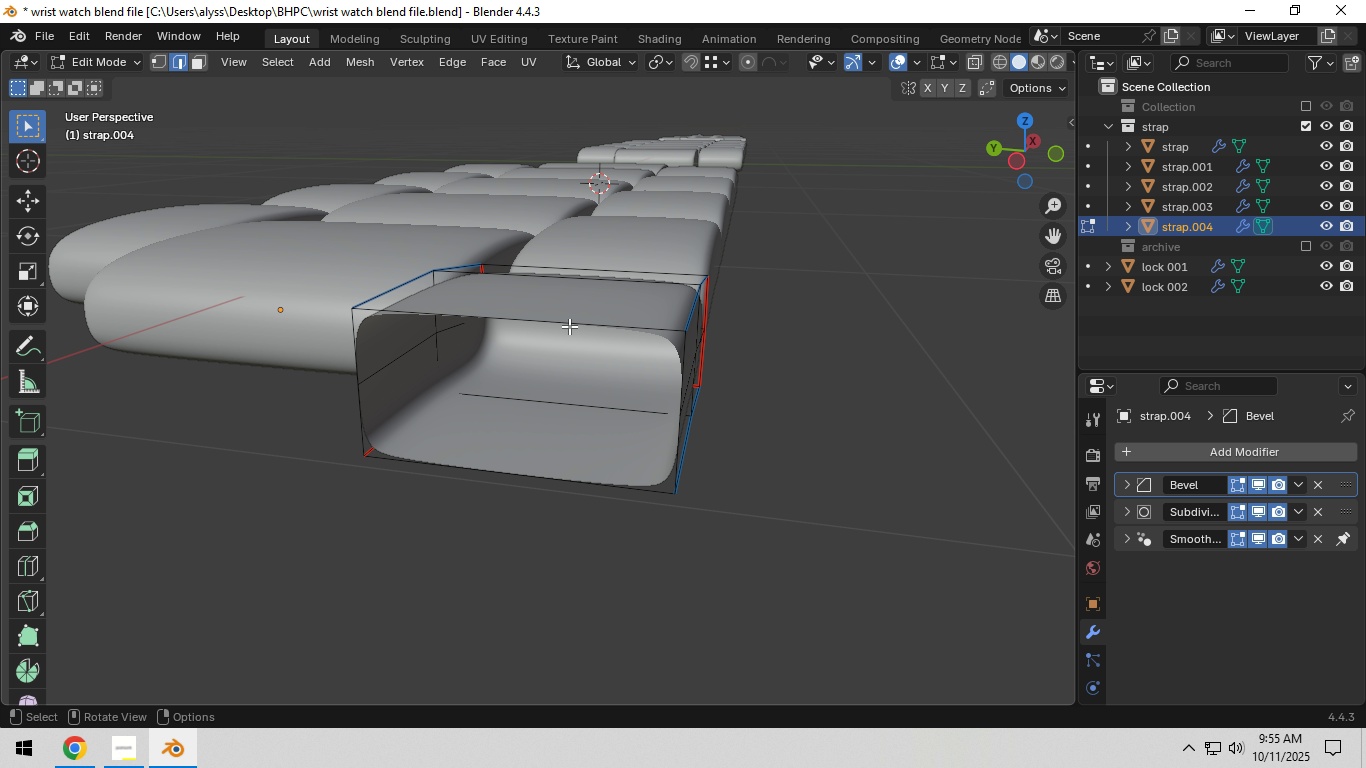 
left_click([569, 326])
 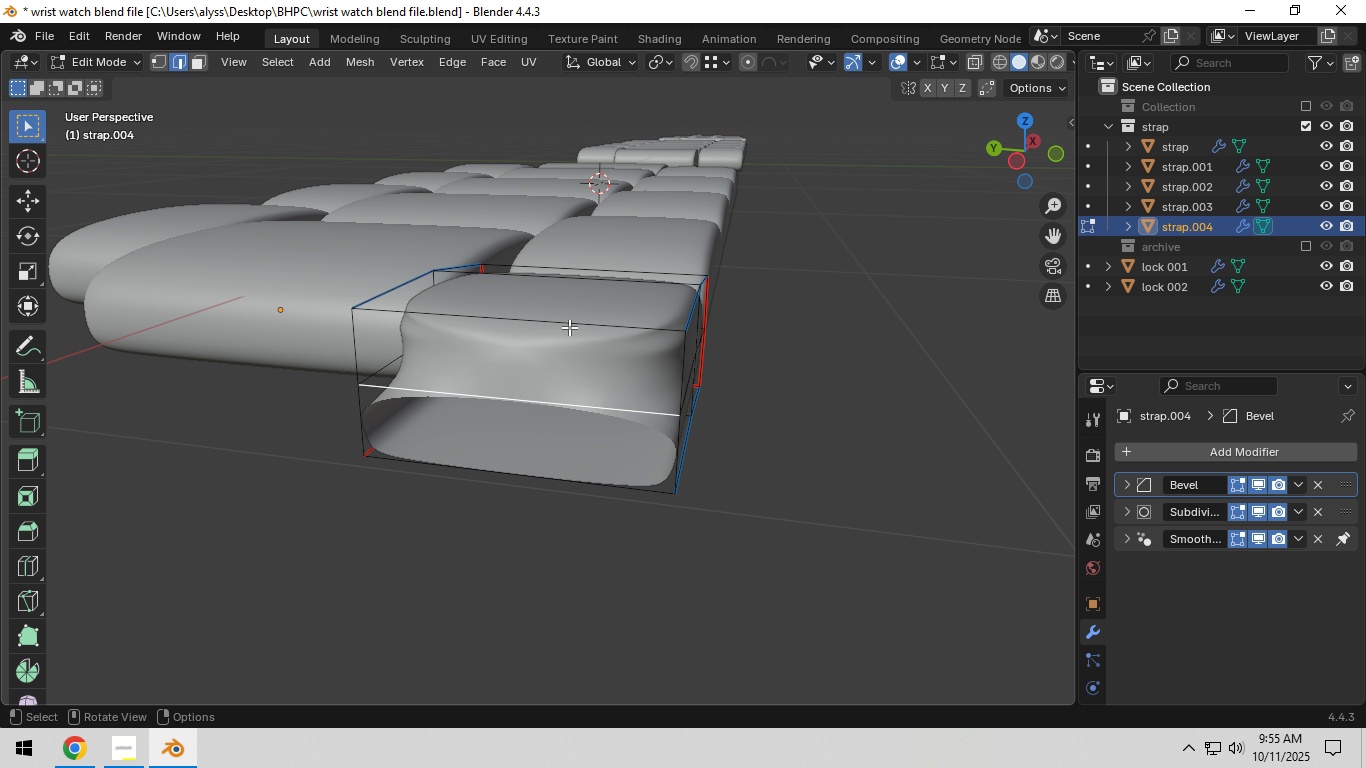 
type(ff)
 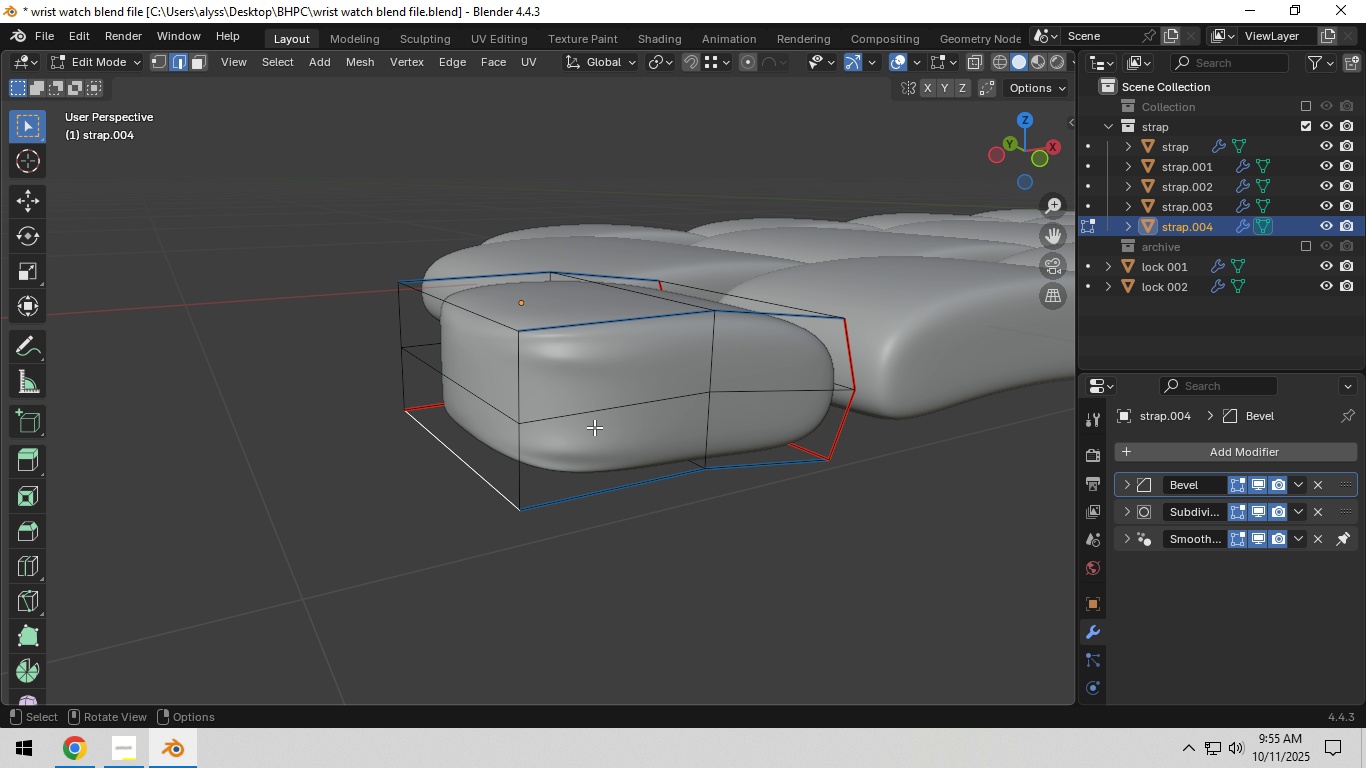 
left_click([523, 386])
 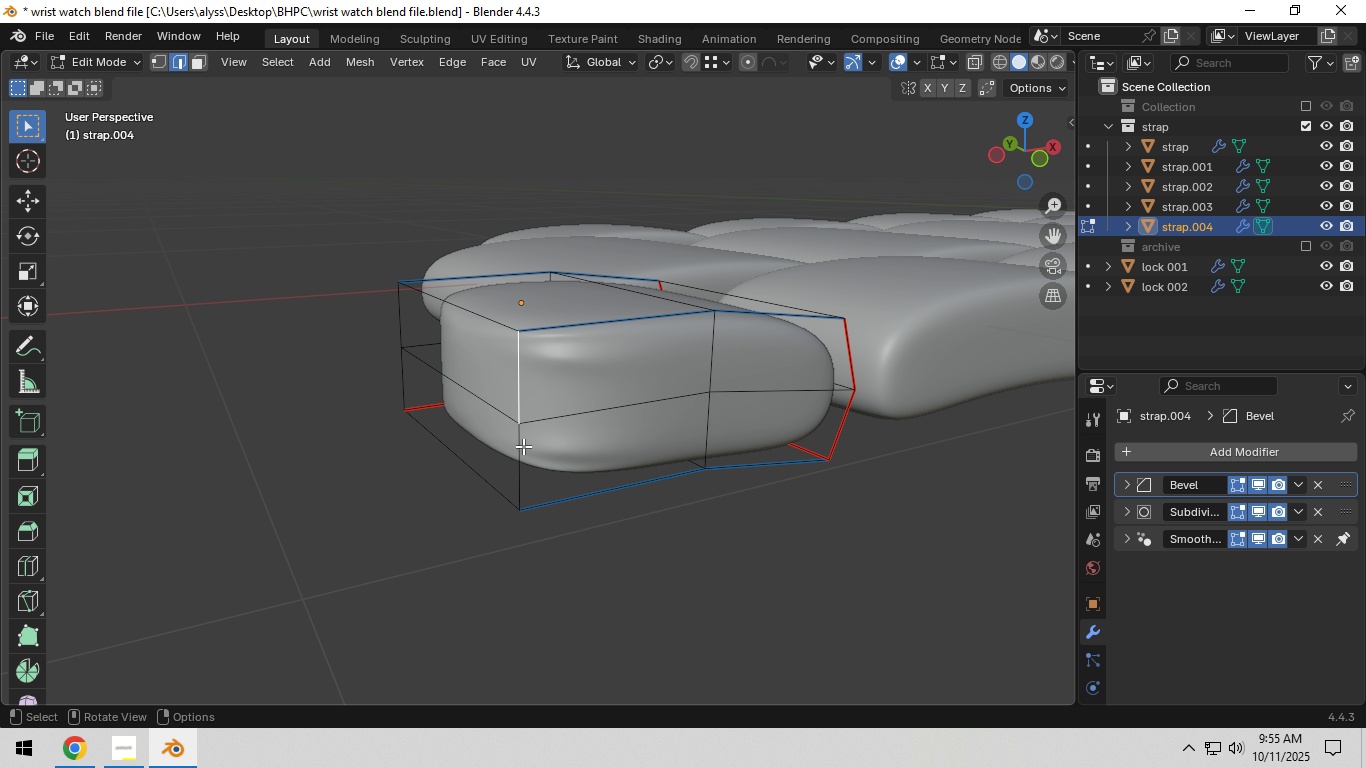 
hold_key(key=ShiftLeft, duration=0.5)
left_click([523, 455])
 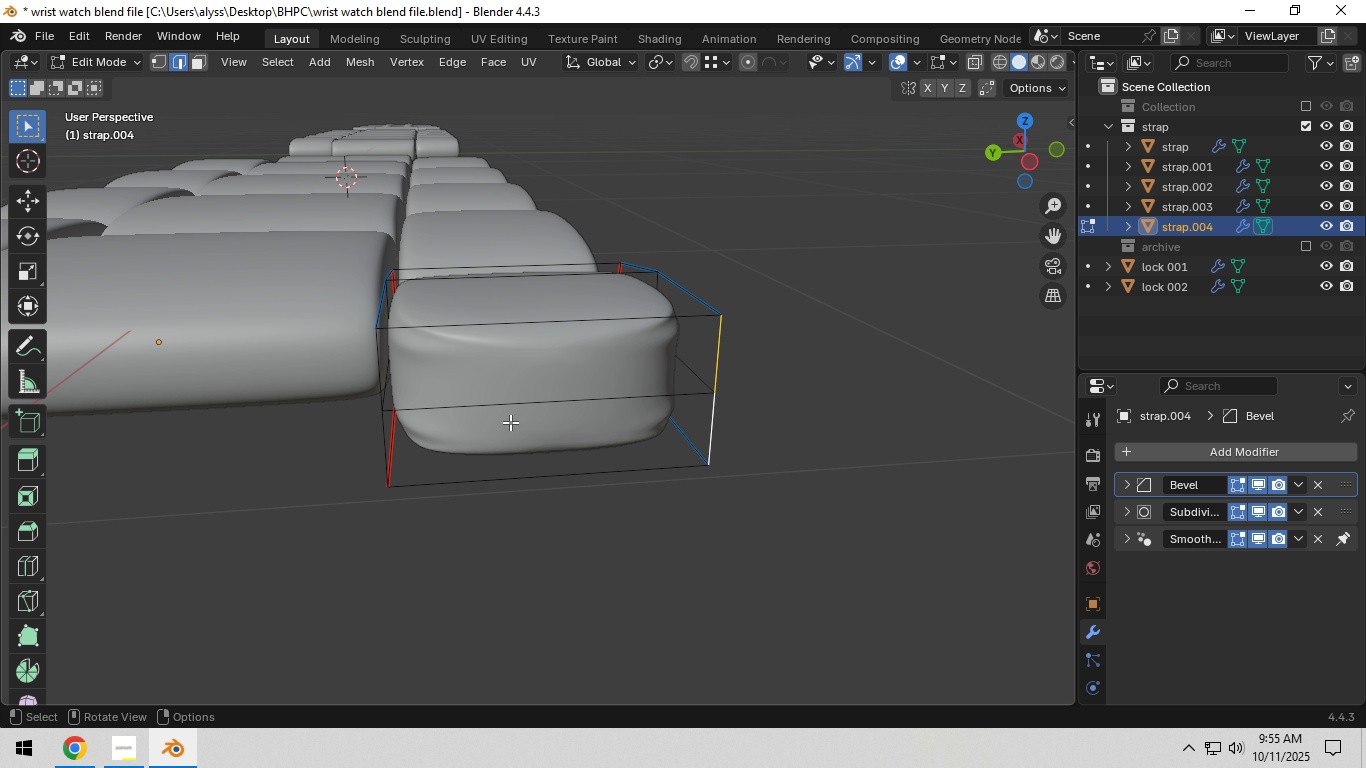 
scroll: coordinate [510, 426], scroll_direction: down, amount: 1.0
 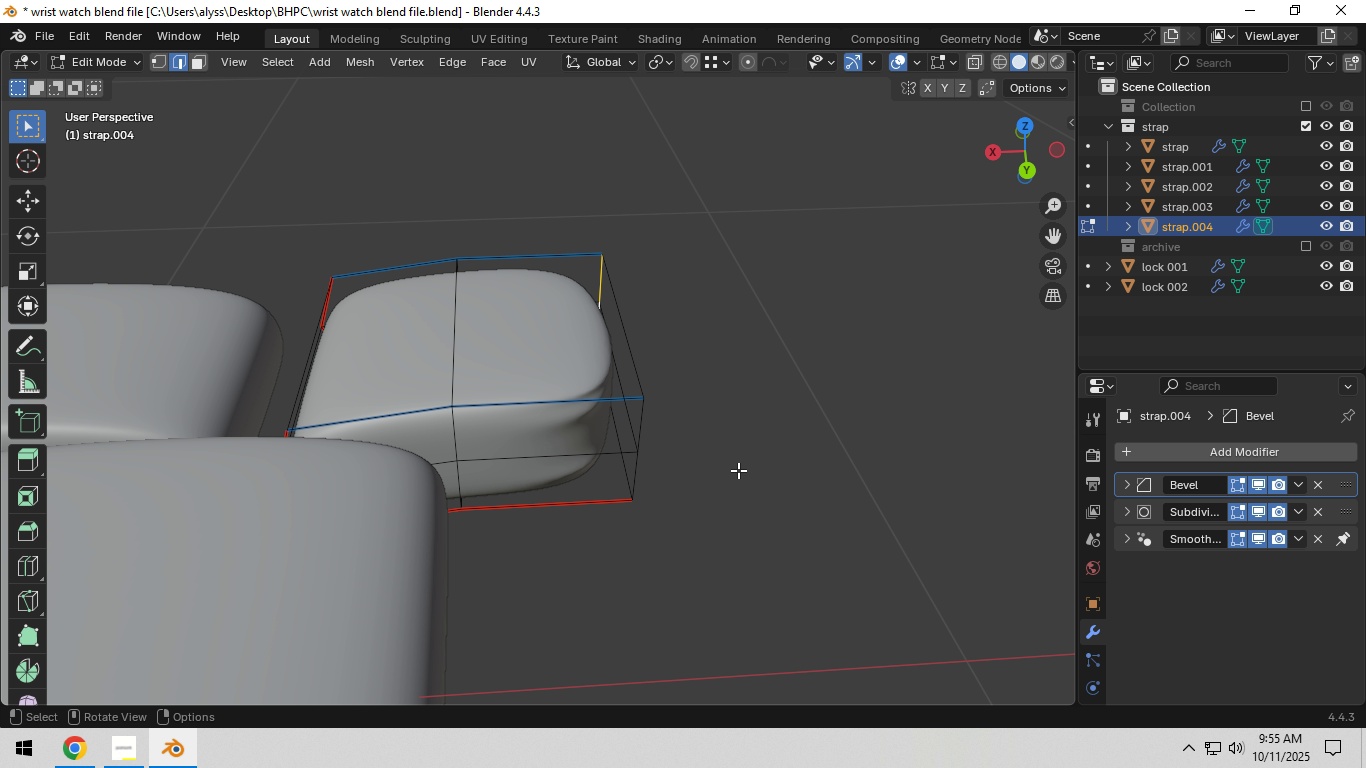 
key(3)
 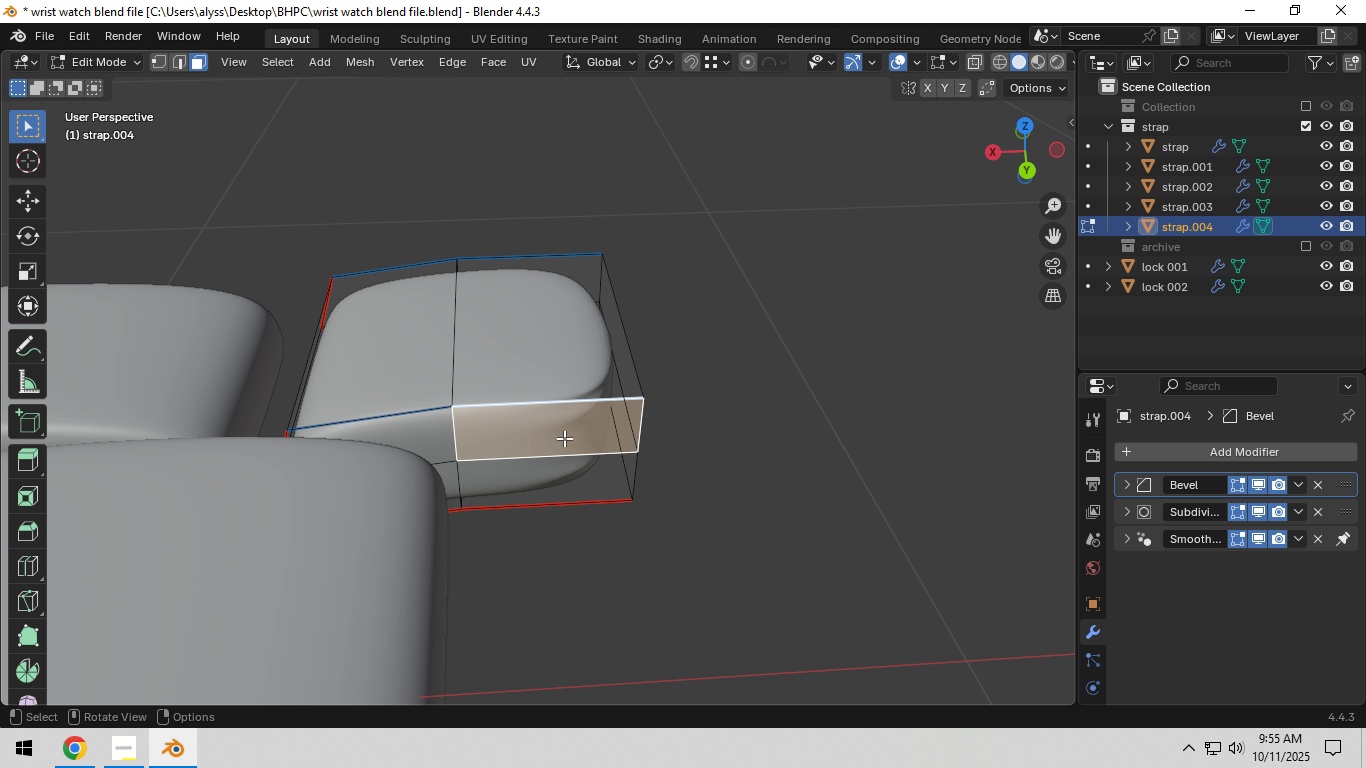 
left_click([564, 438])
 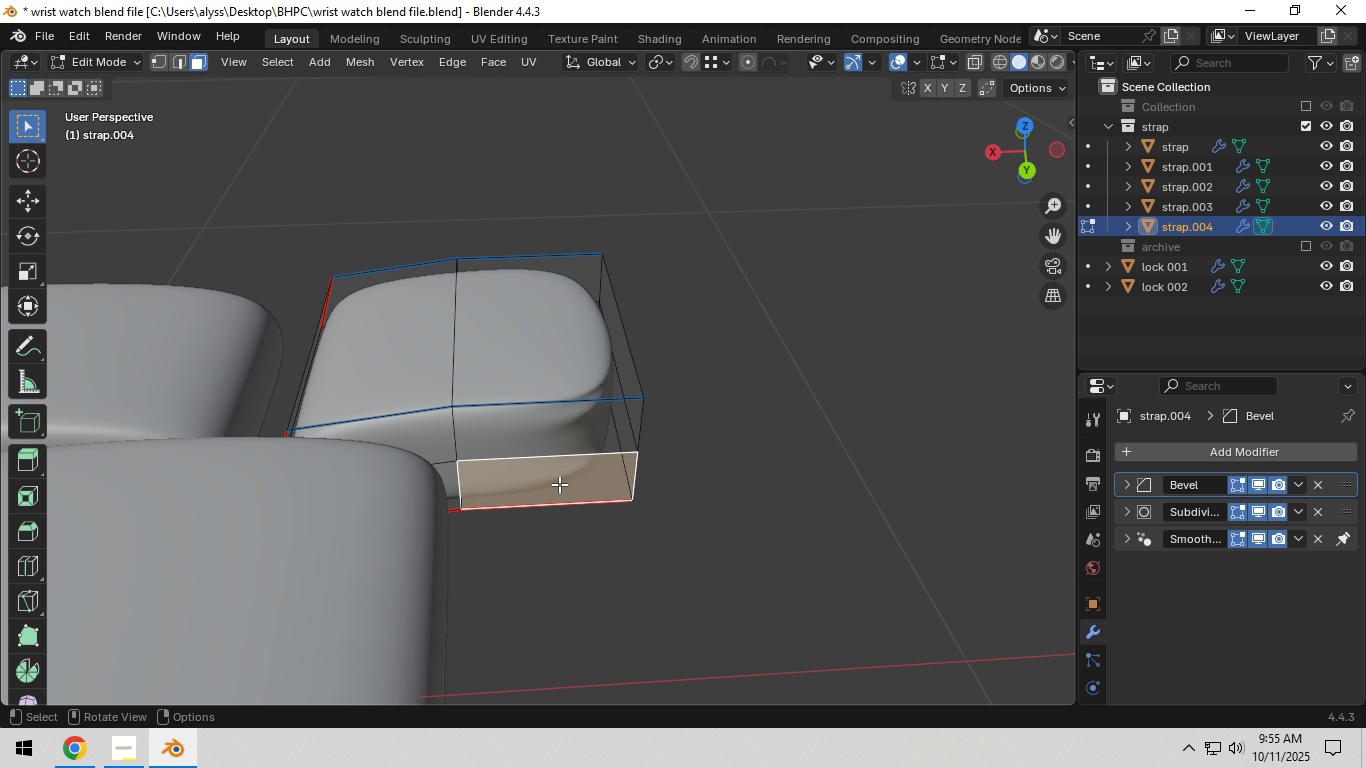 
left_click([559, 484])
 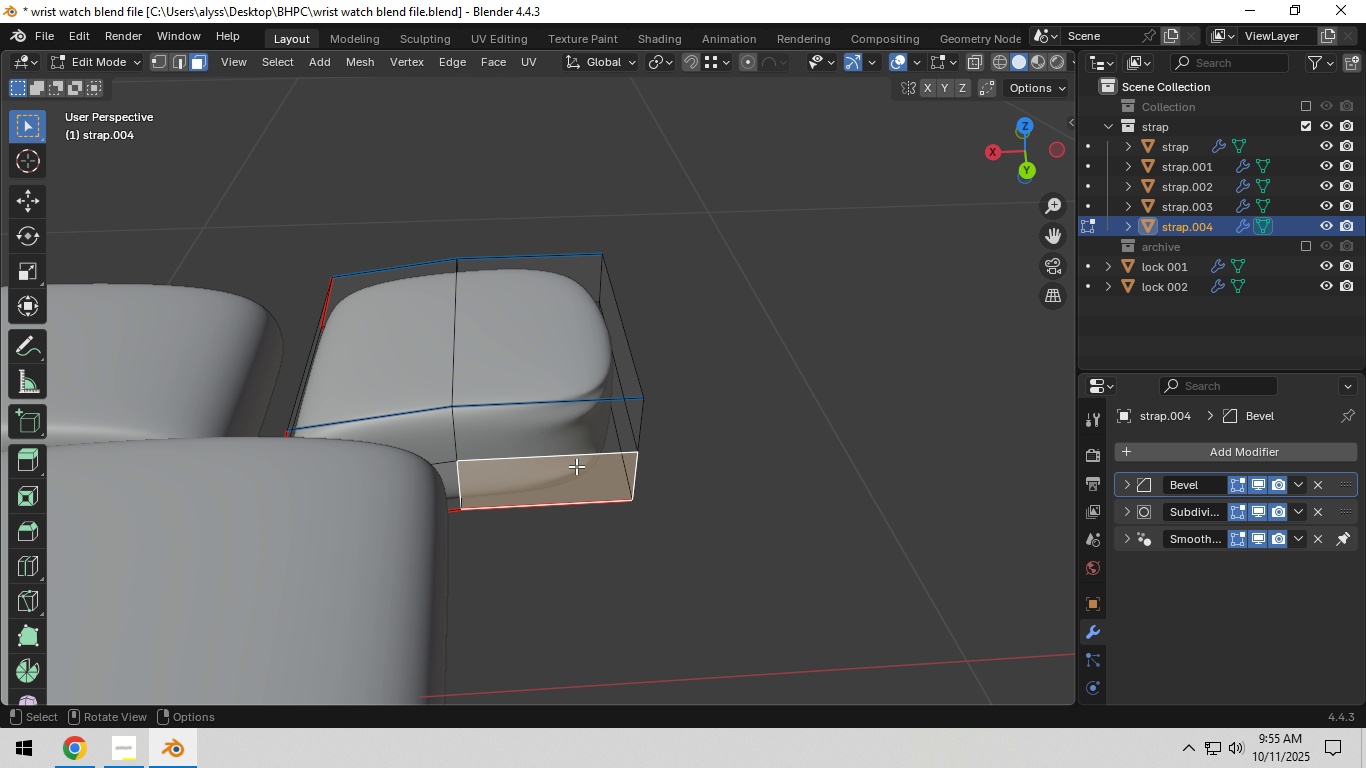 
hold_key(key=ShiftLeft, duration=0.78)
left_click([566, 447])
 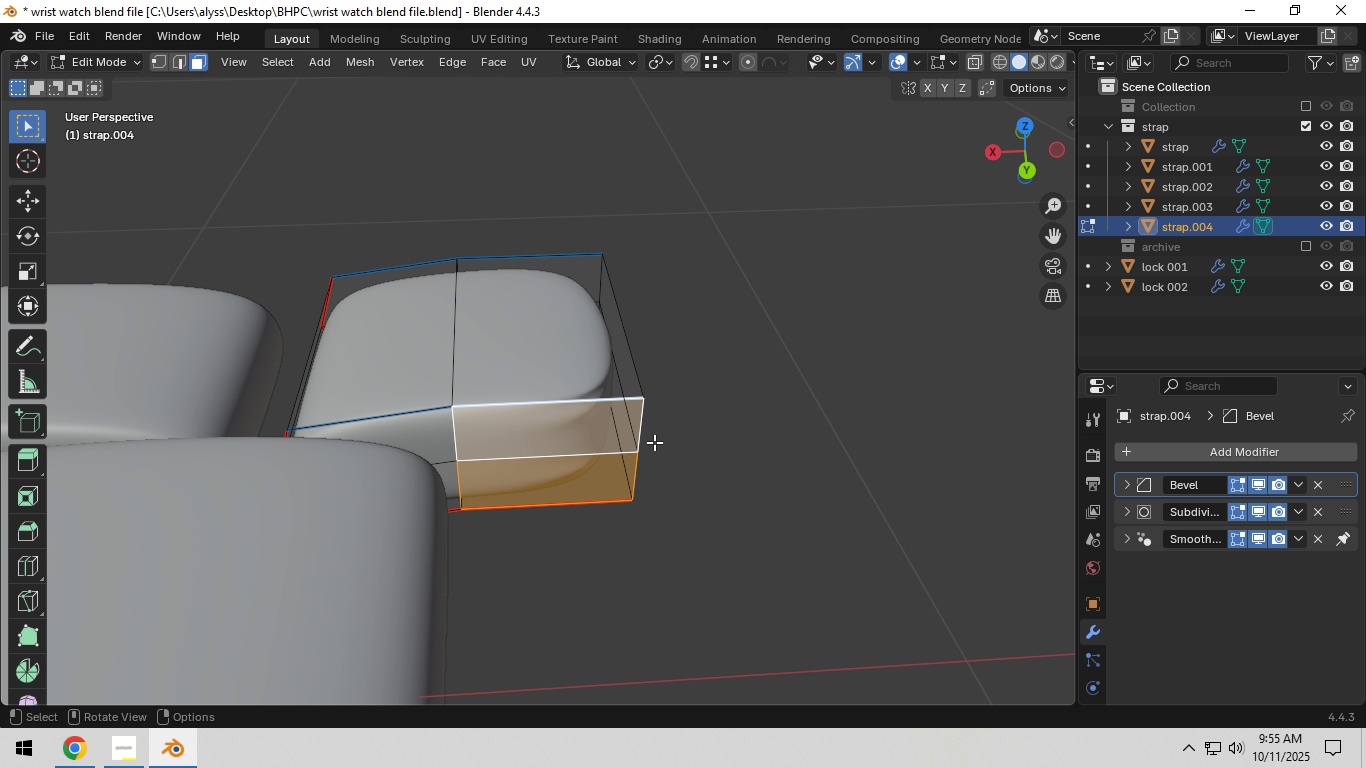 
scroll: coordinate [653, 443], scroll_direction: down, amount: 4.0
 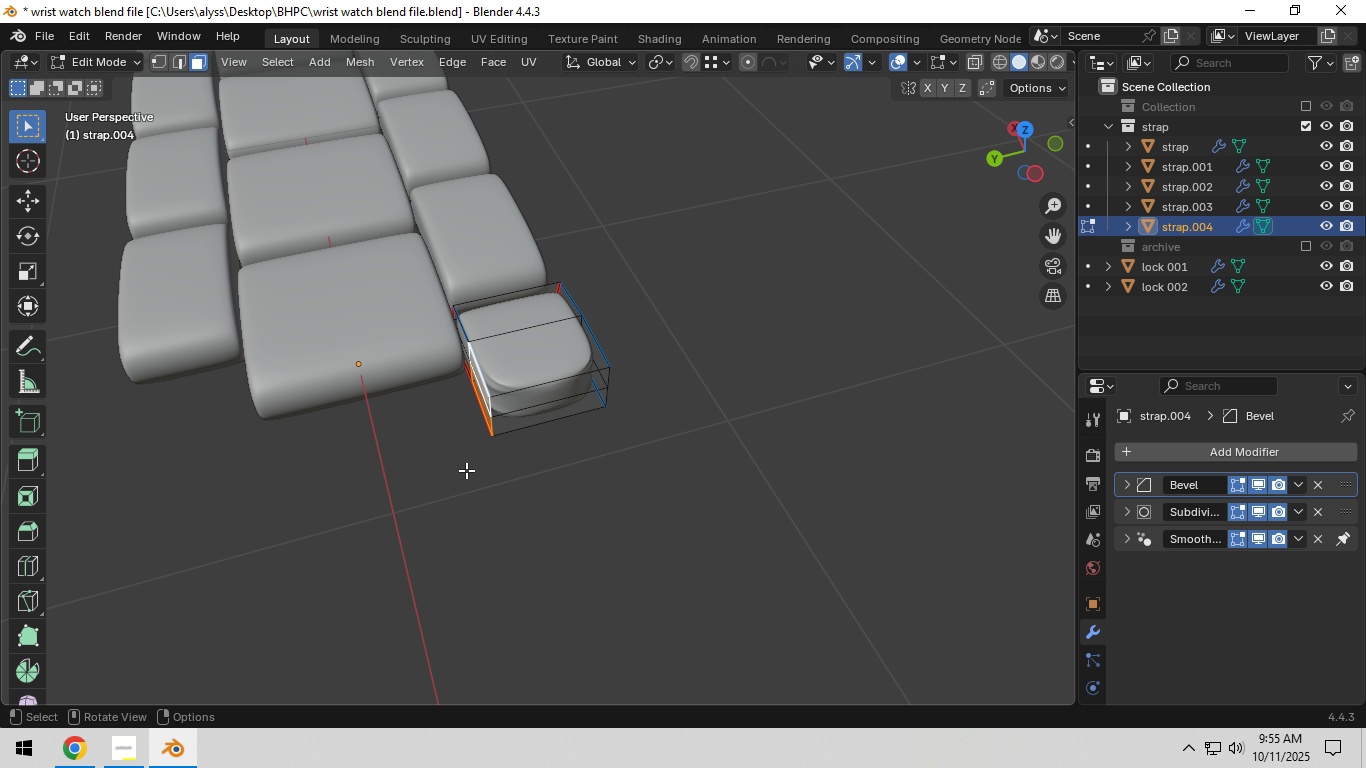 
hold_key(key=ShiftLeft, duration=0.86)
 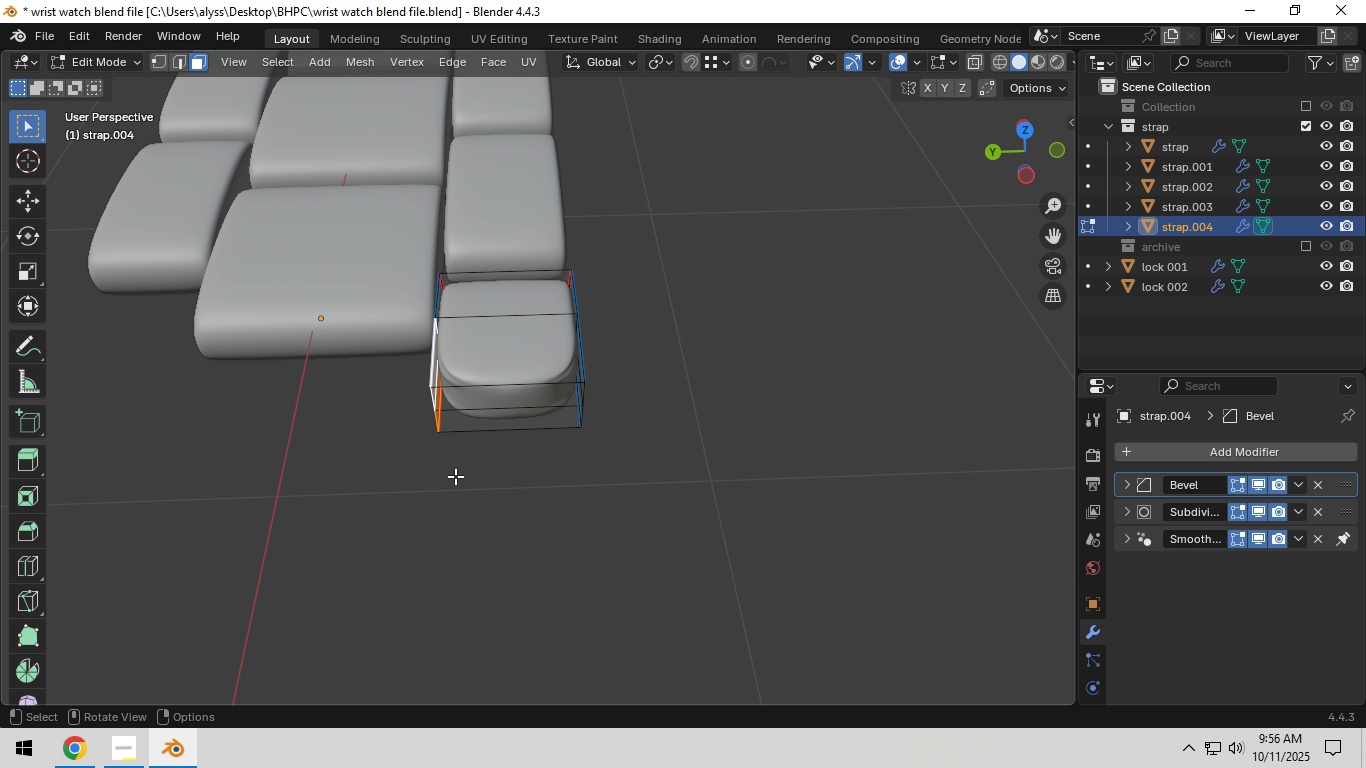 
scroll: coordinate [455, 476], scroll_direction: up, amount: 1.0
 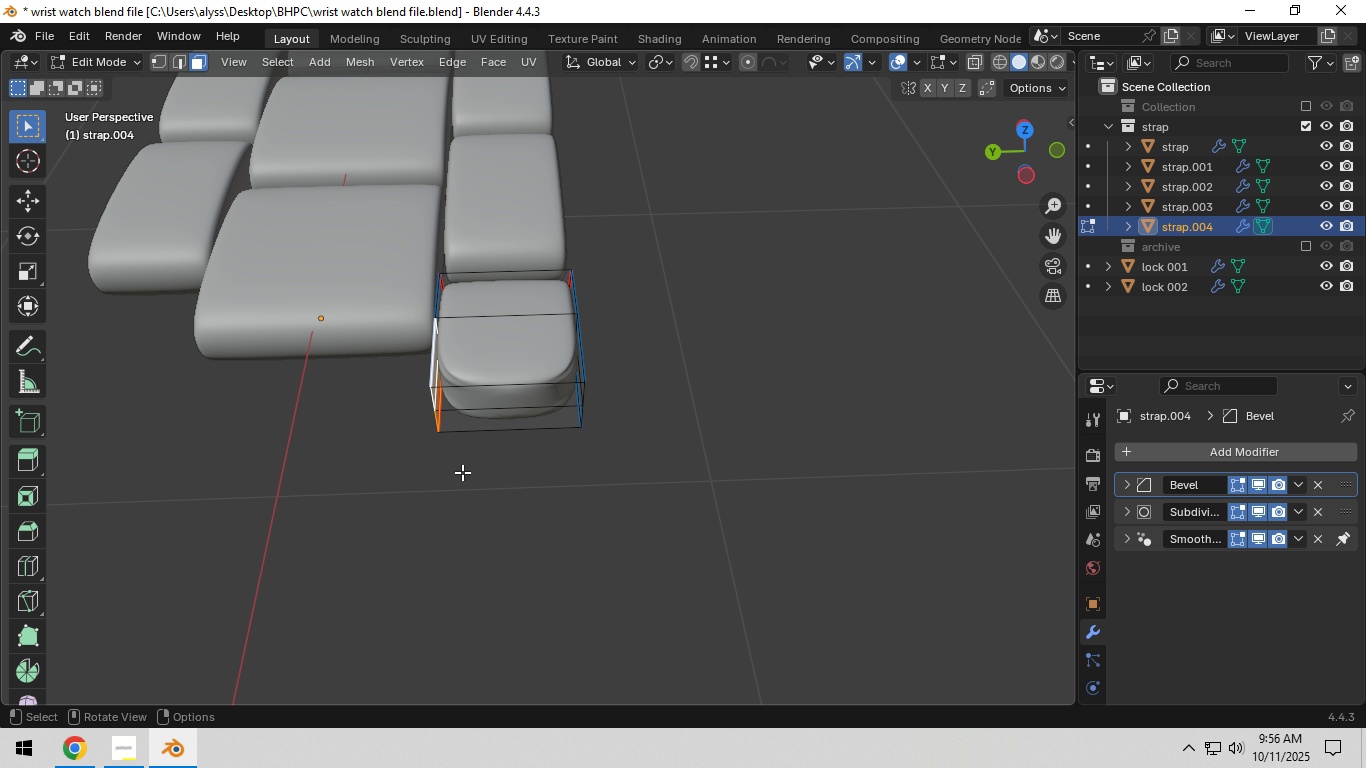 
hold_key(key=ShiftLeft, duration=0.37)
 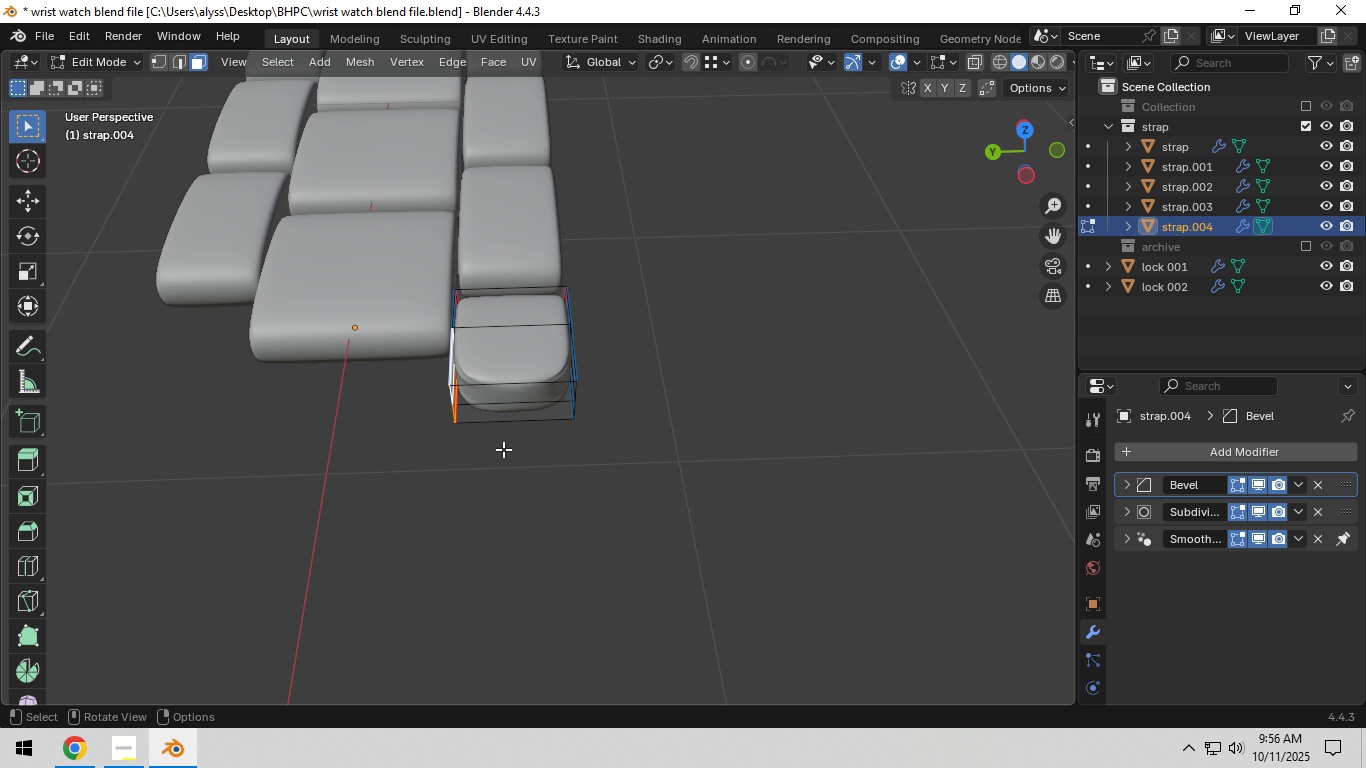 
scroll: coordinate [503, 449], scroll_direction: down, amount: 6.0
 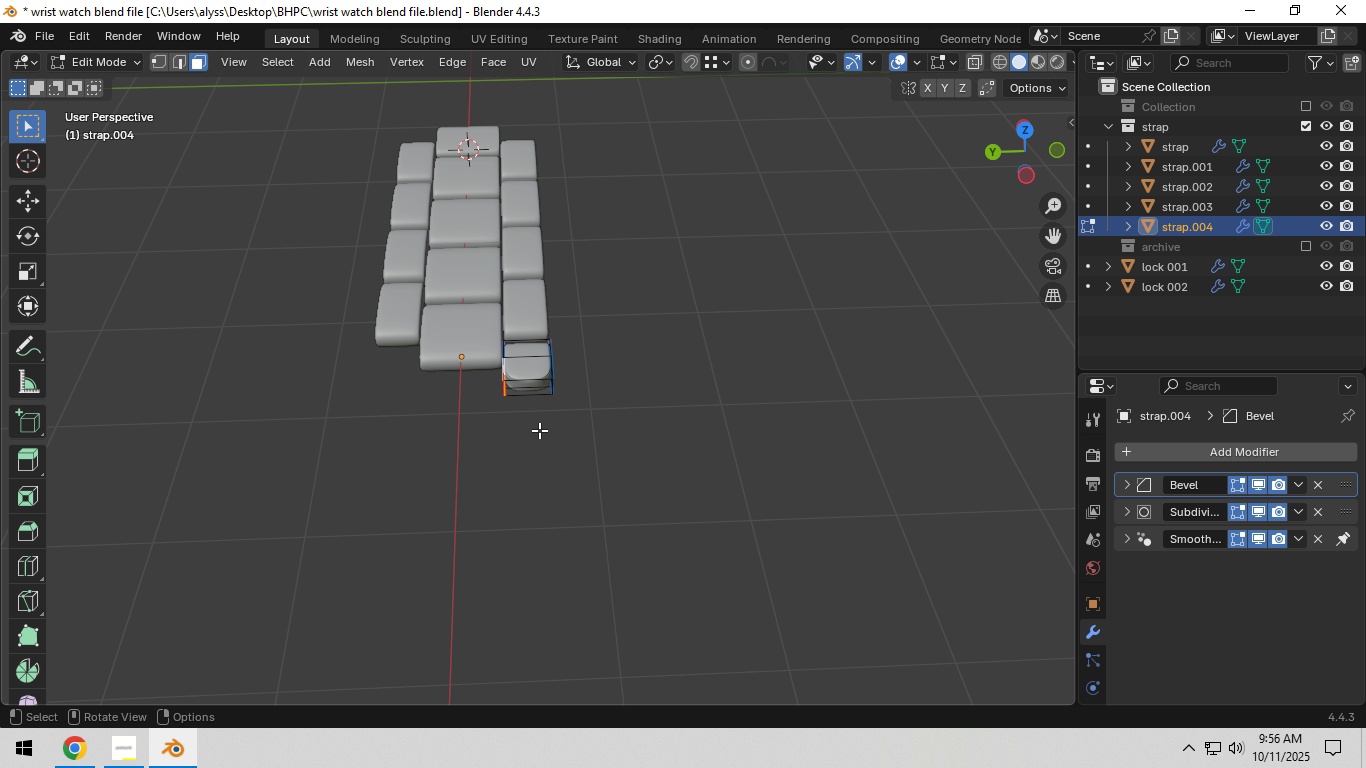 
hold_key(key=ShiftLeft, duration=0.55)
 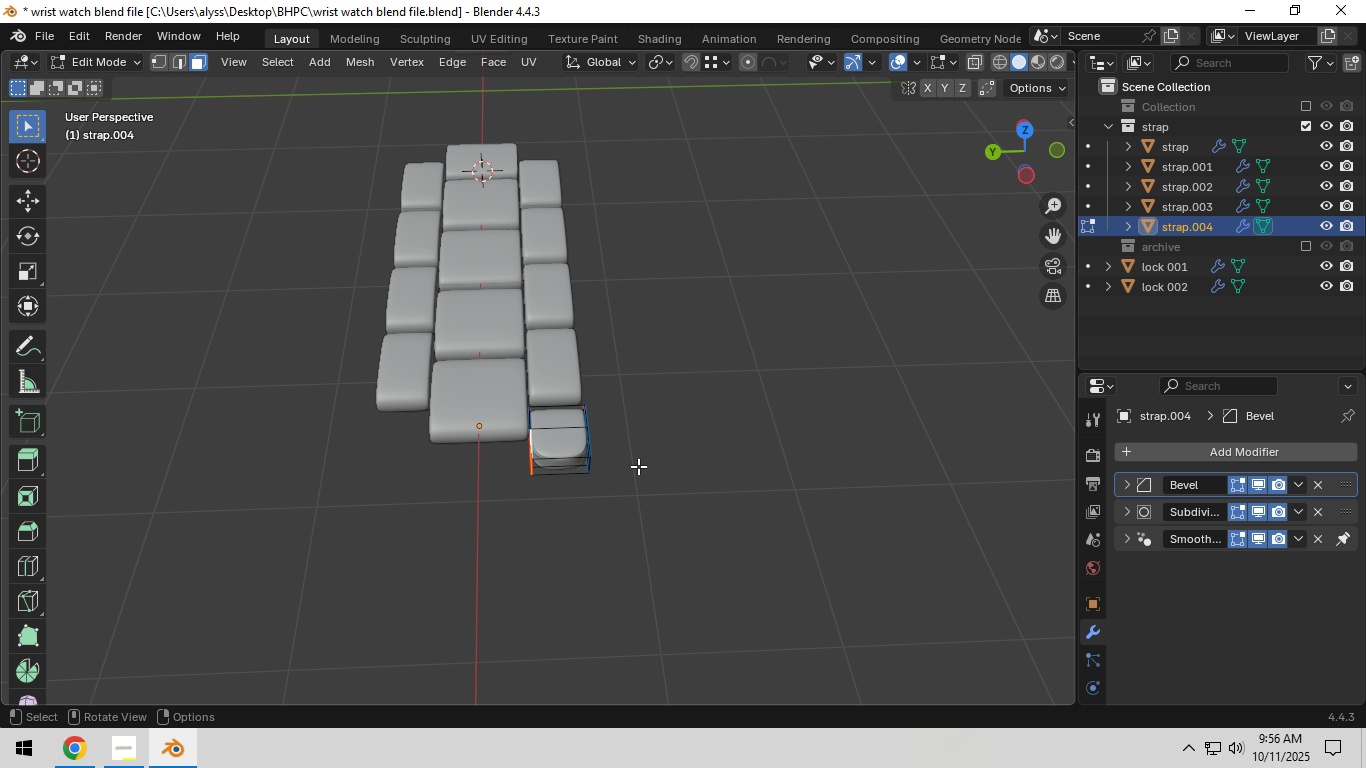 
scroll: coordinate [638, 466], scroll_direction: up, amount: 2.0
 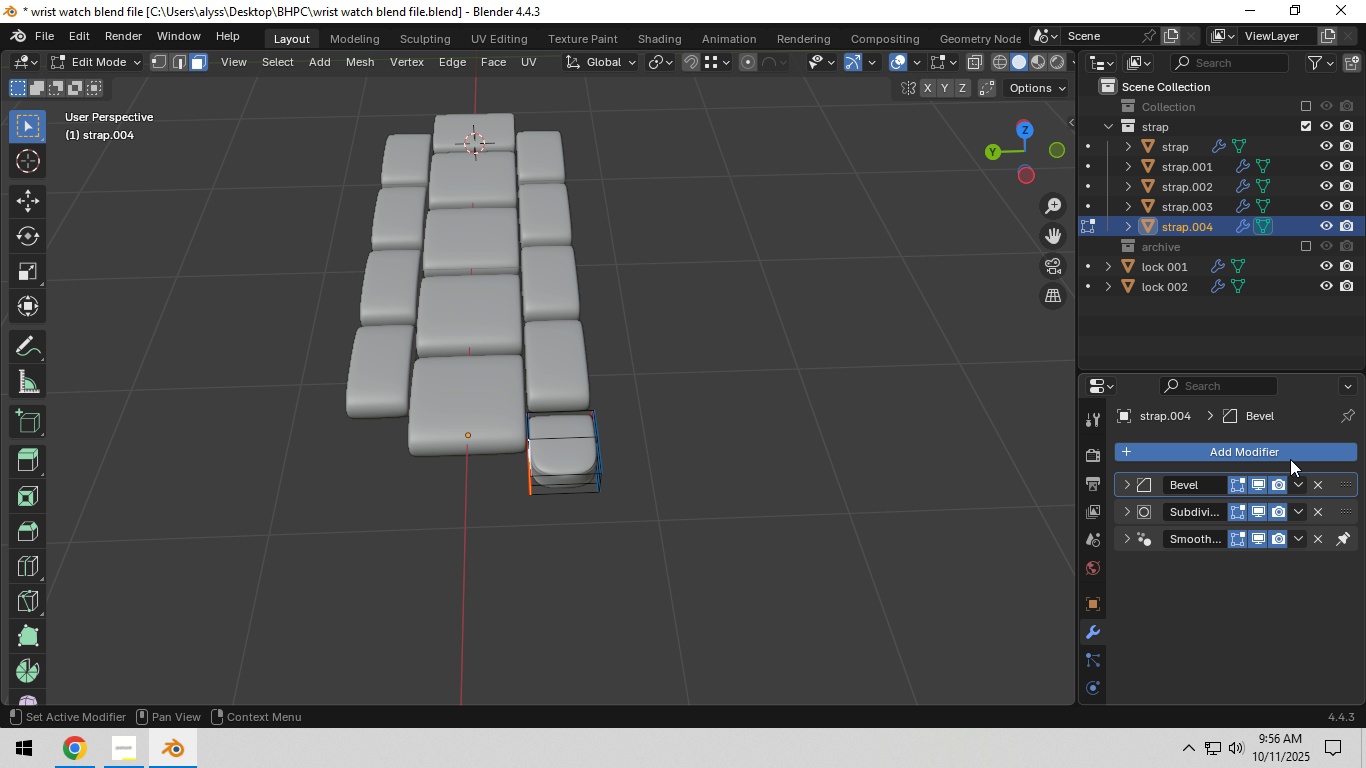 
left_click([1290, 459])
 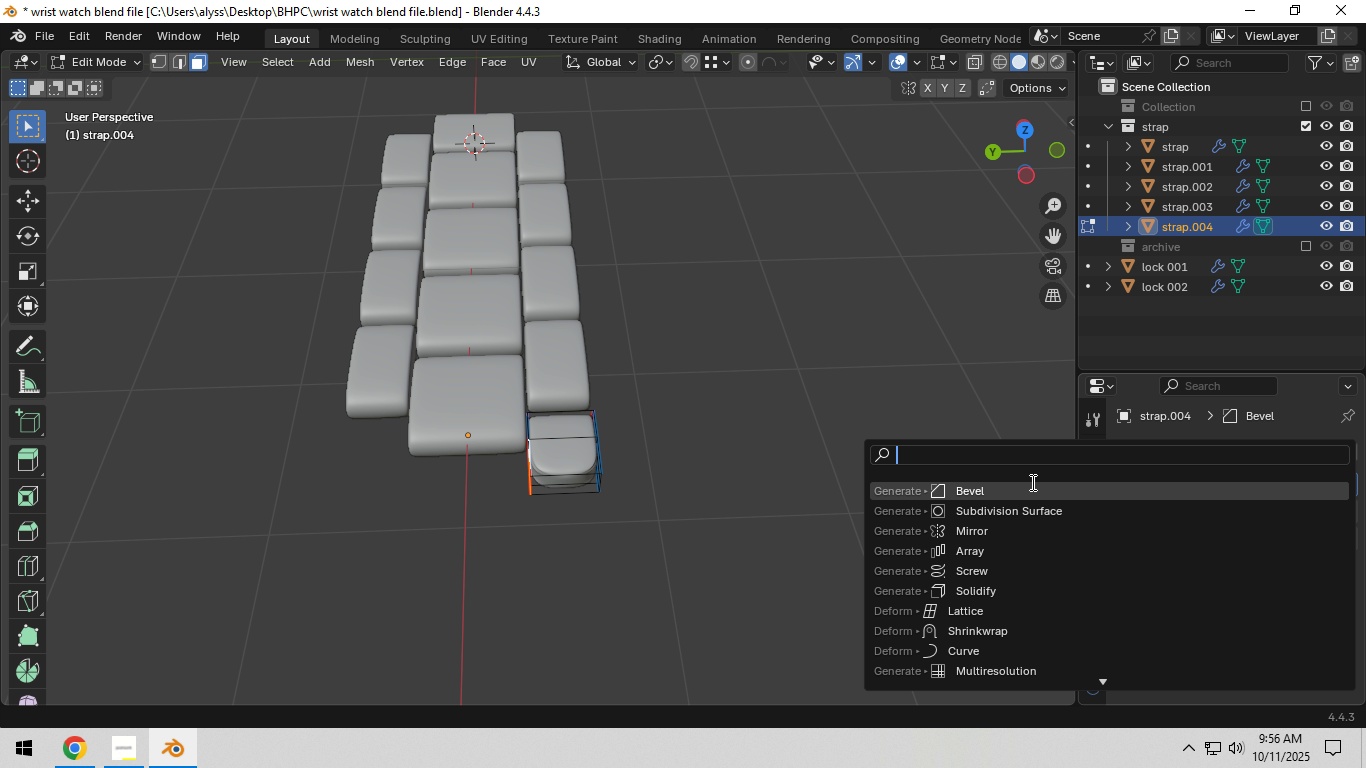 
mouse_move([1010, 524])
 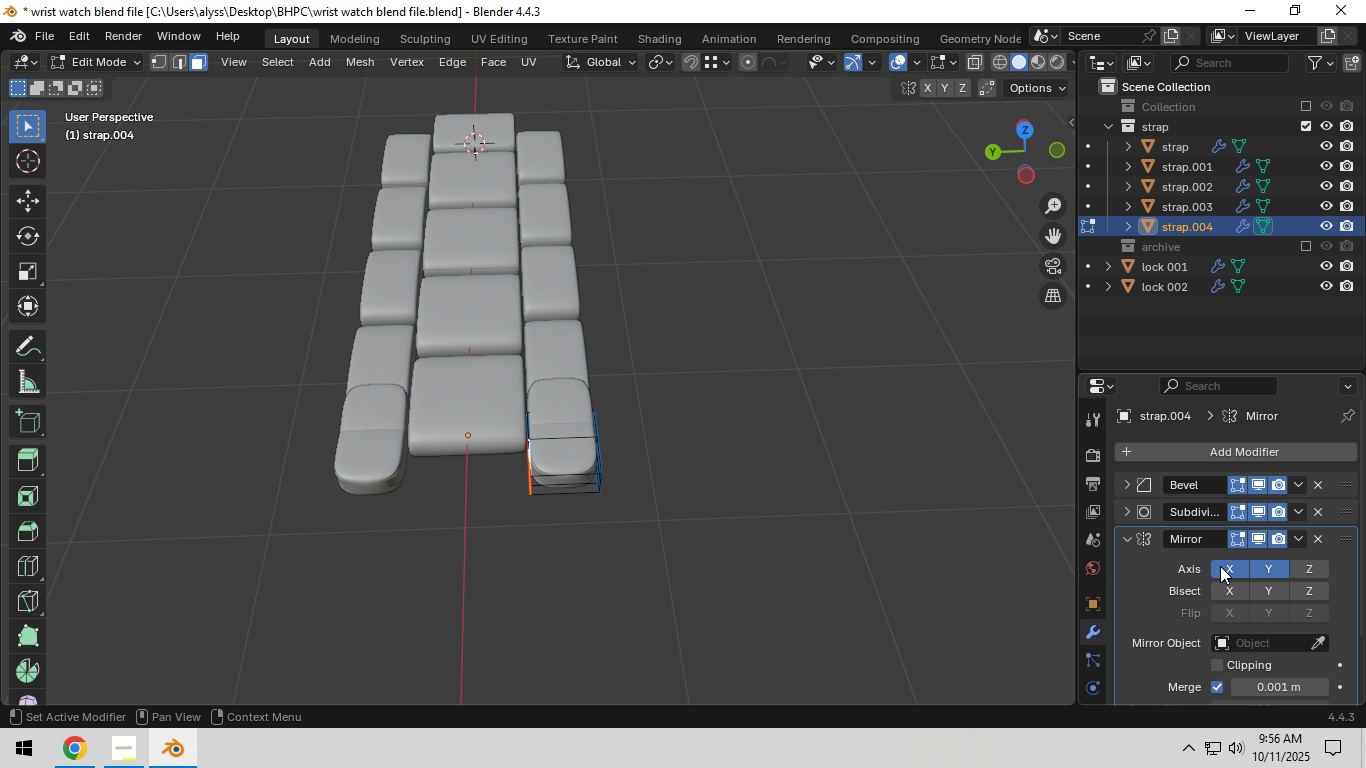 
double_click([1216, 566])
 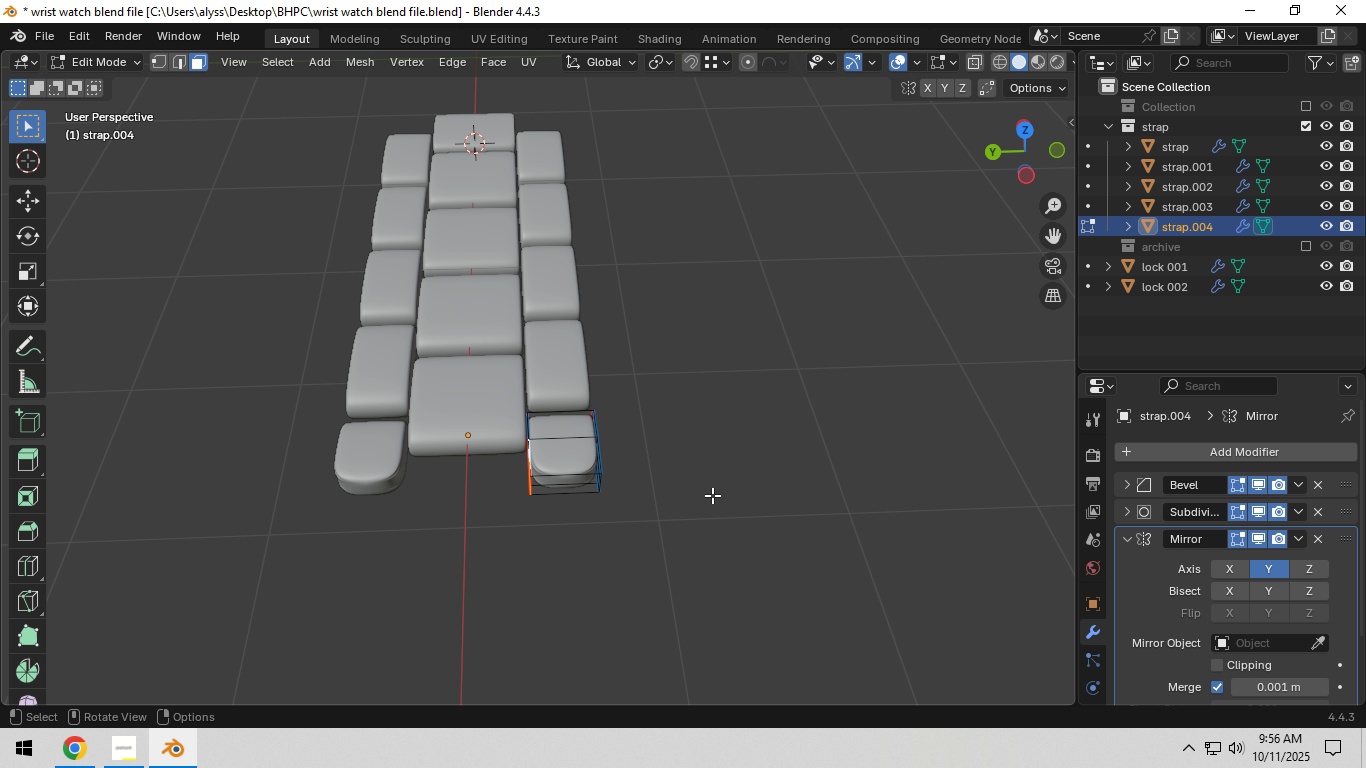 
hold_key(key=ShiftLeft, duration=0.42)
 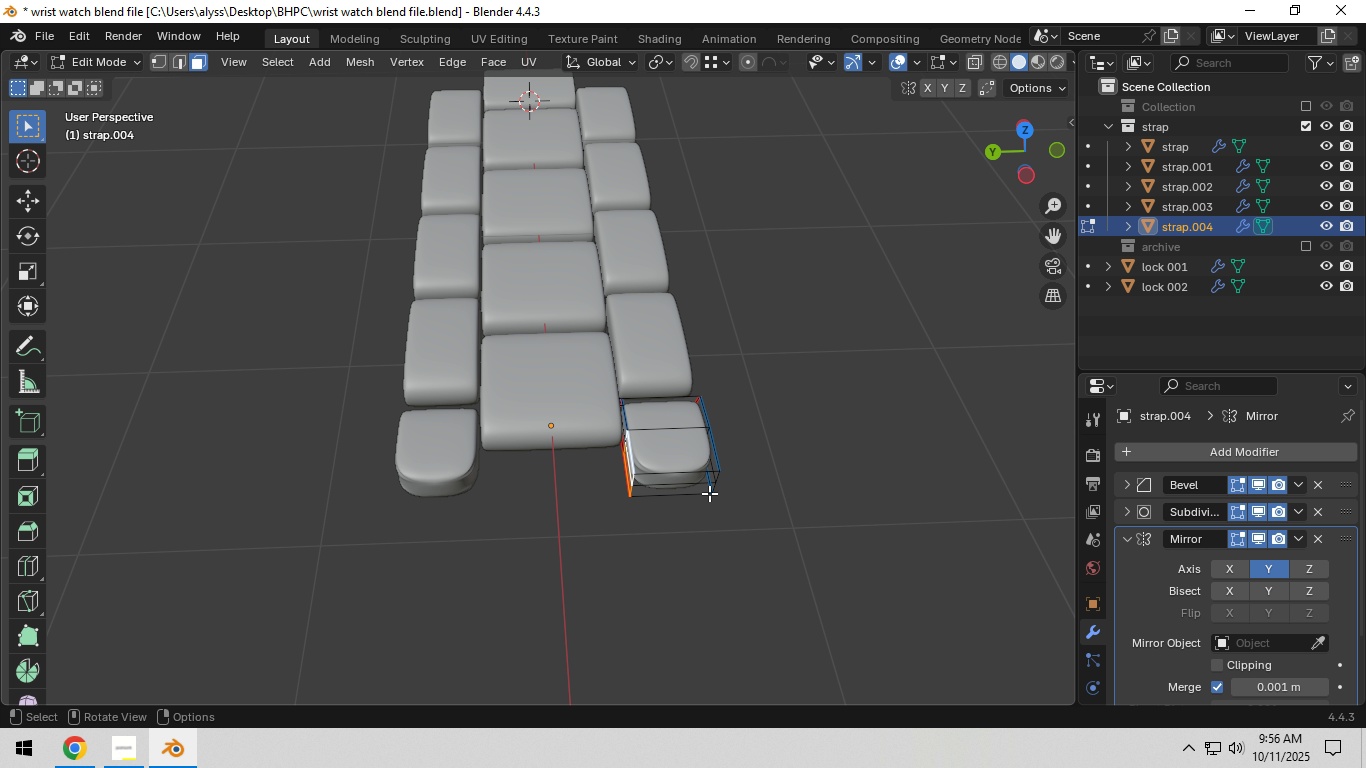 
scroll: coordinate [709, 493], scroll_direction: up, amount: 4.0
 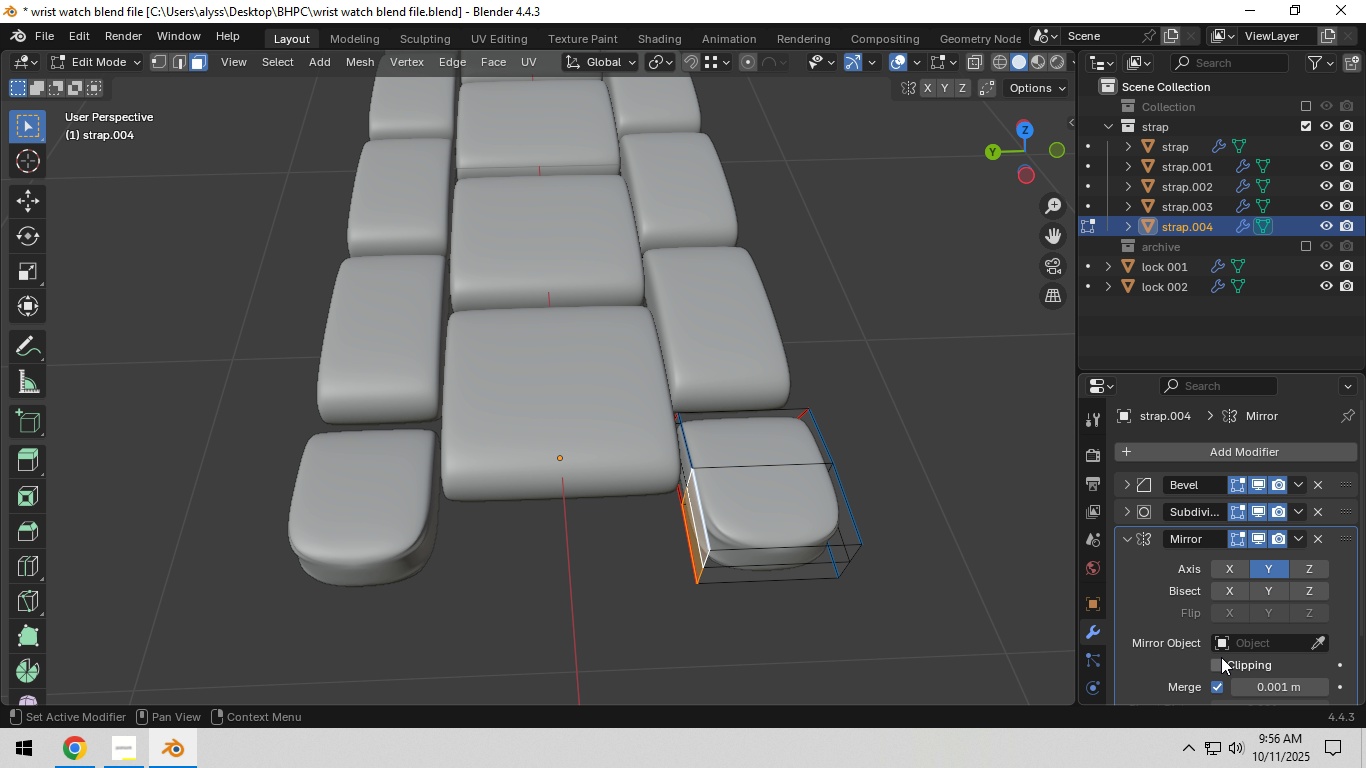 
left_click([1220, 661])
 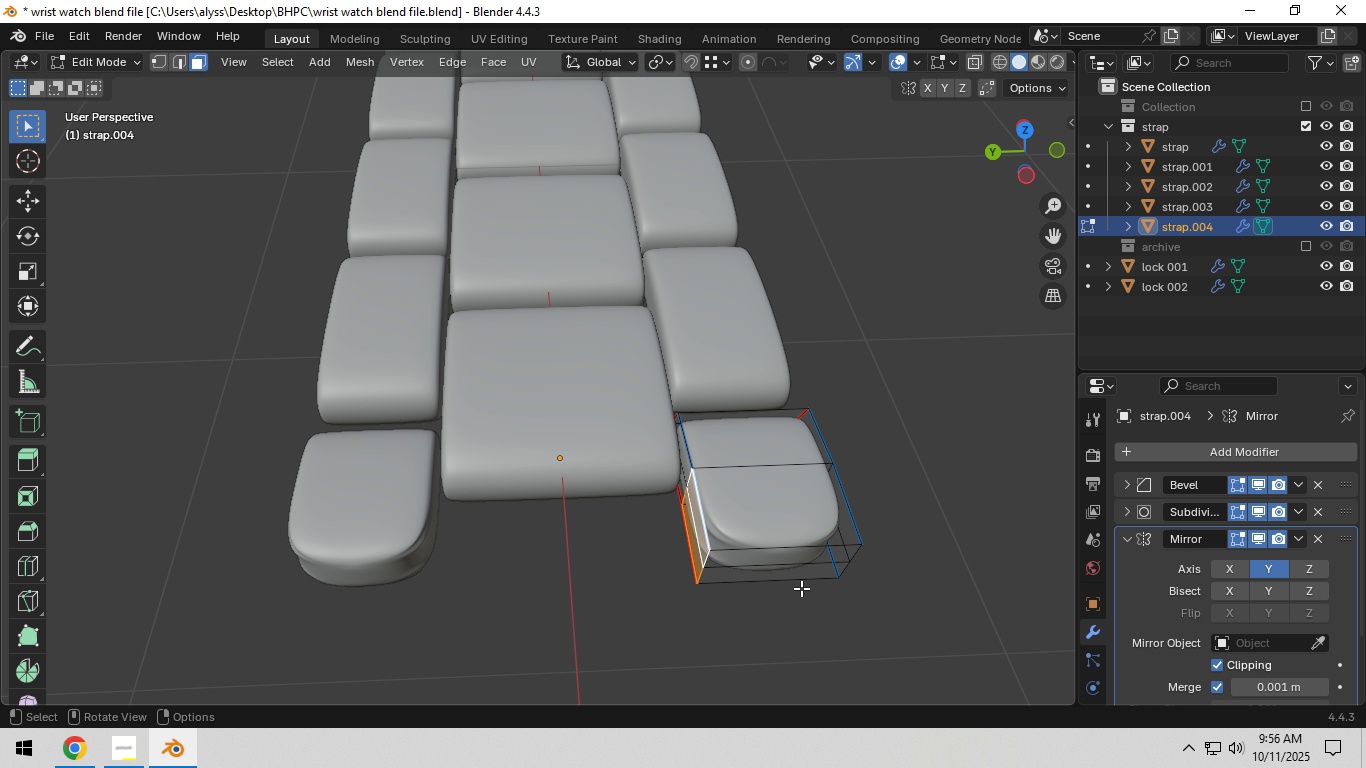 
scroll: coordinate [785, 579], scroll_direction: up, amount: 2.0
 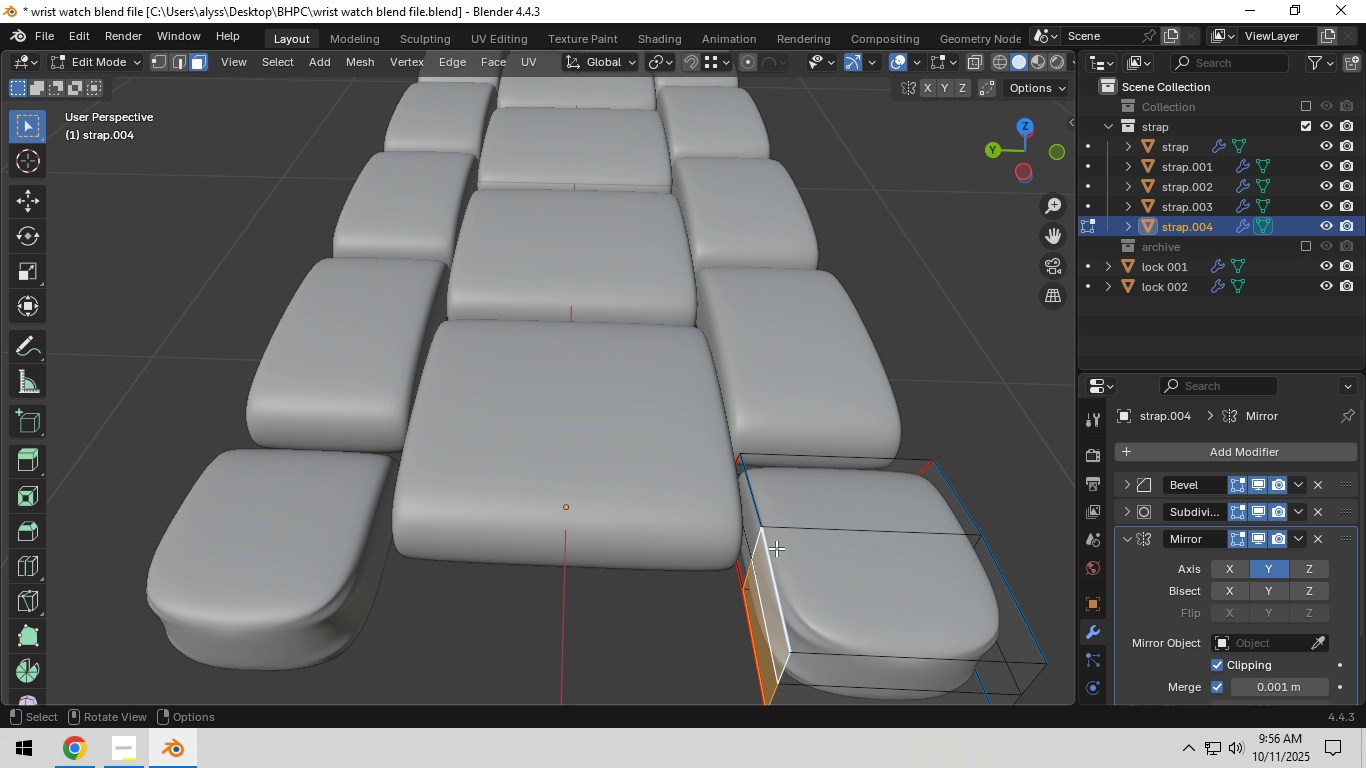 
key(E)
 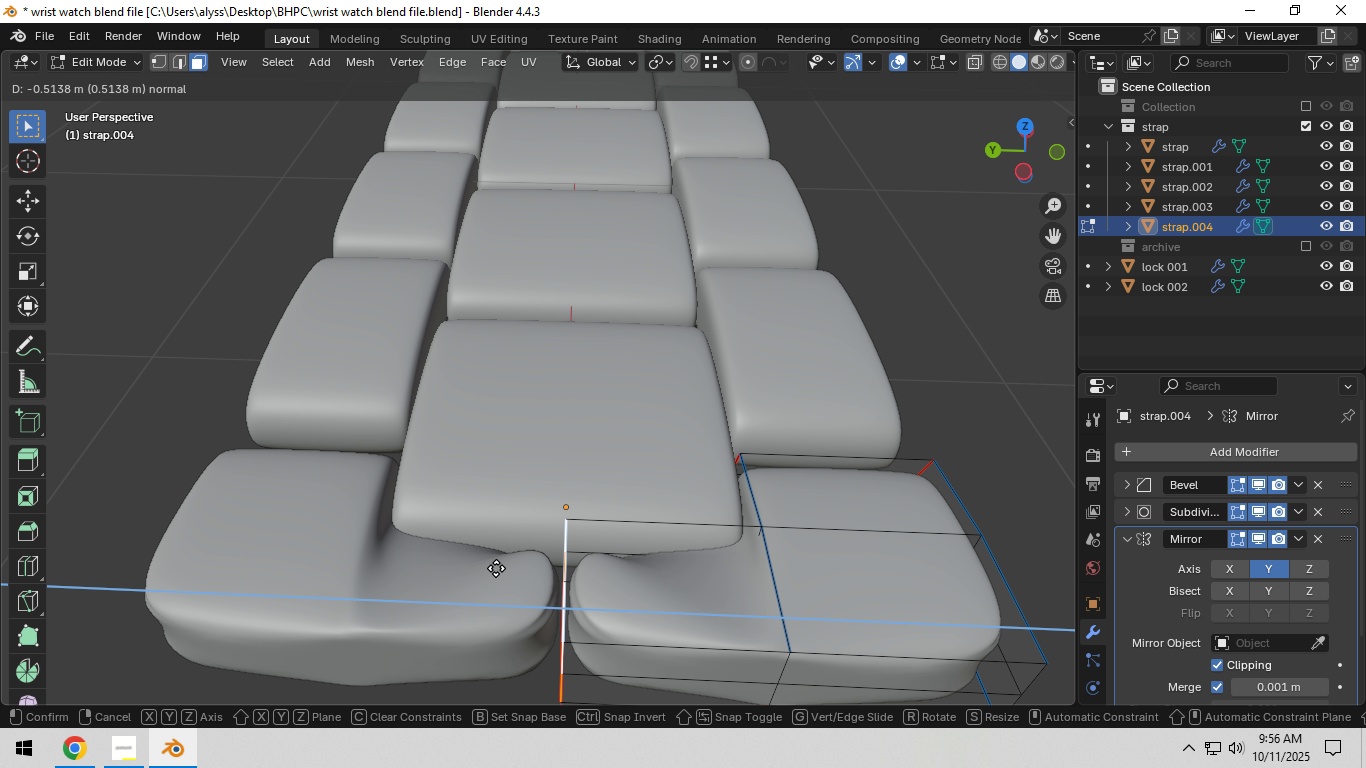 
left_click([496, 568])
 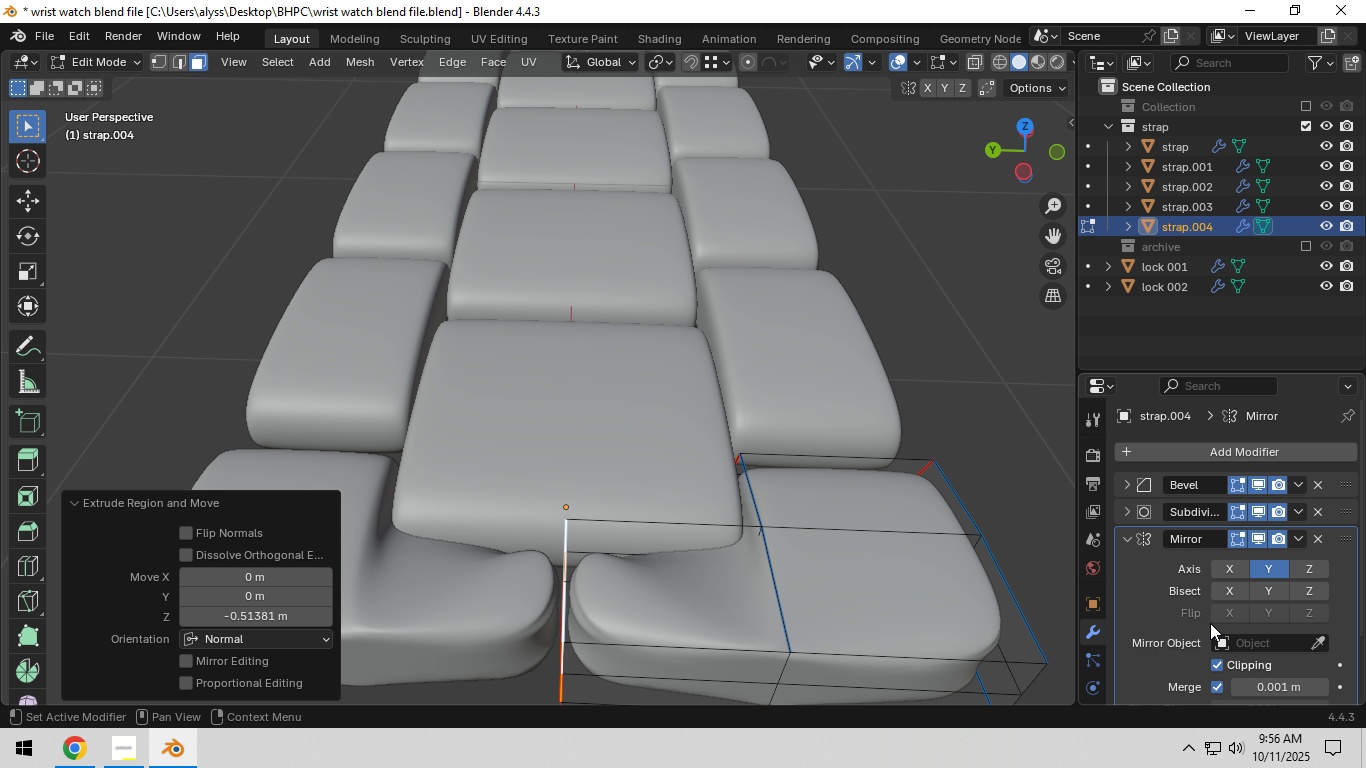 
scroll: coordinate [953, 378], scroll_direction: down, amount: 4.0
 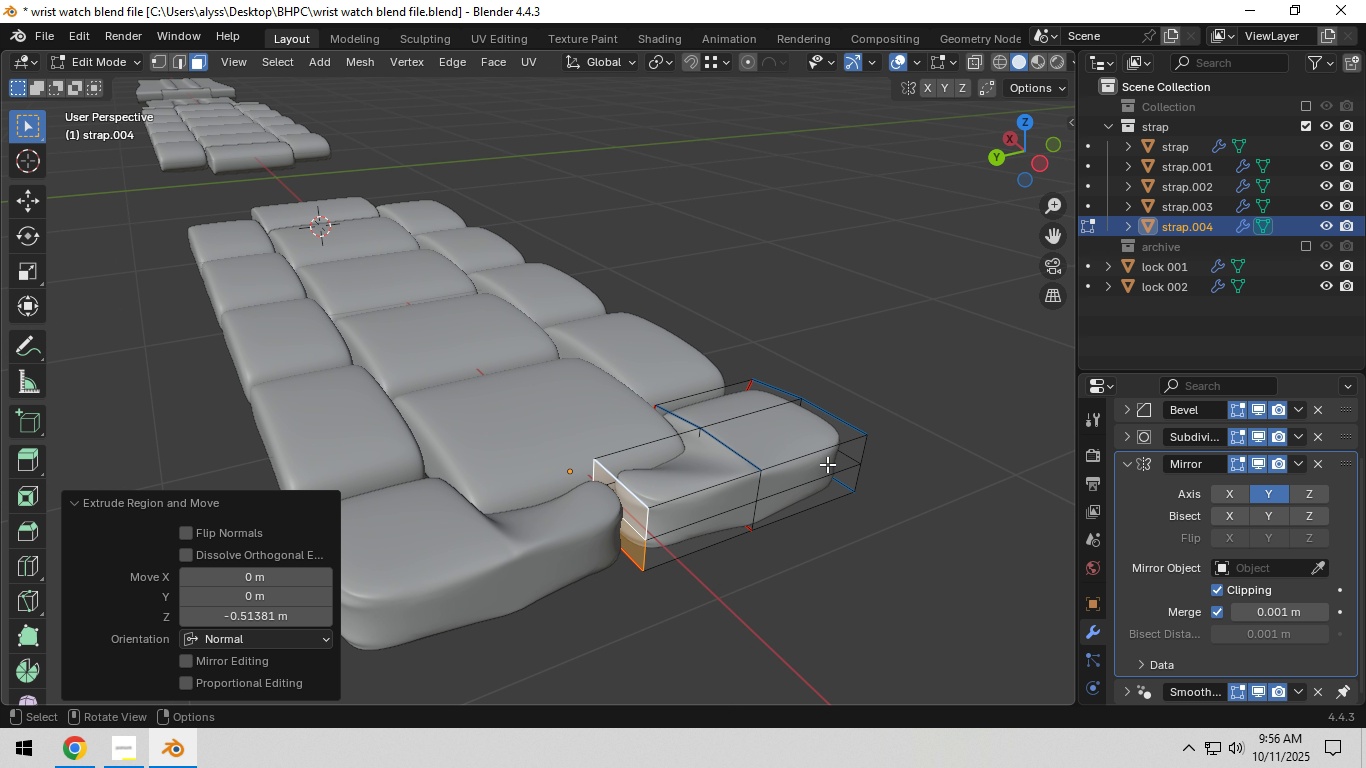 
scroll: coordinate [676, 527], scroll_direction: up, amount: 2.0
 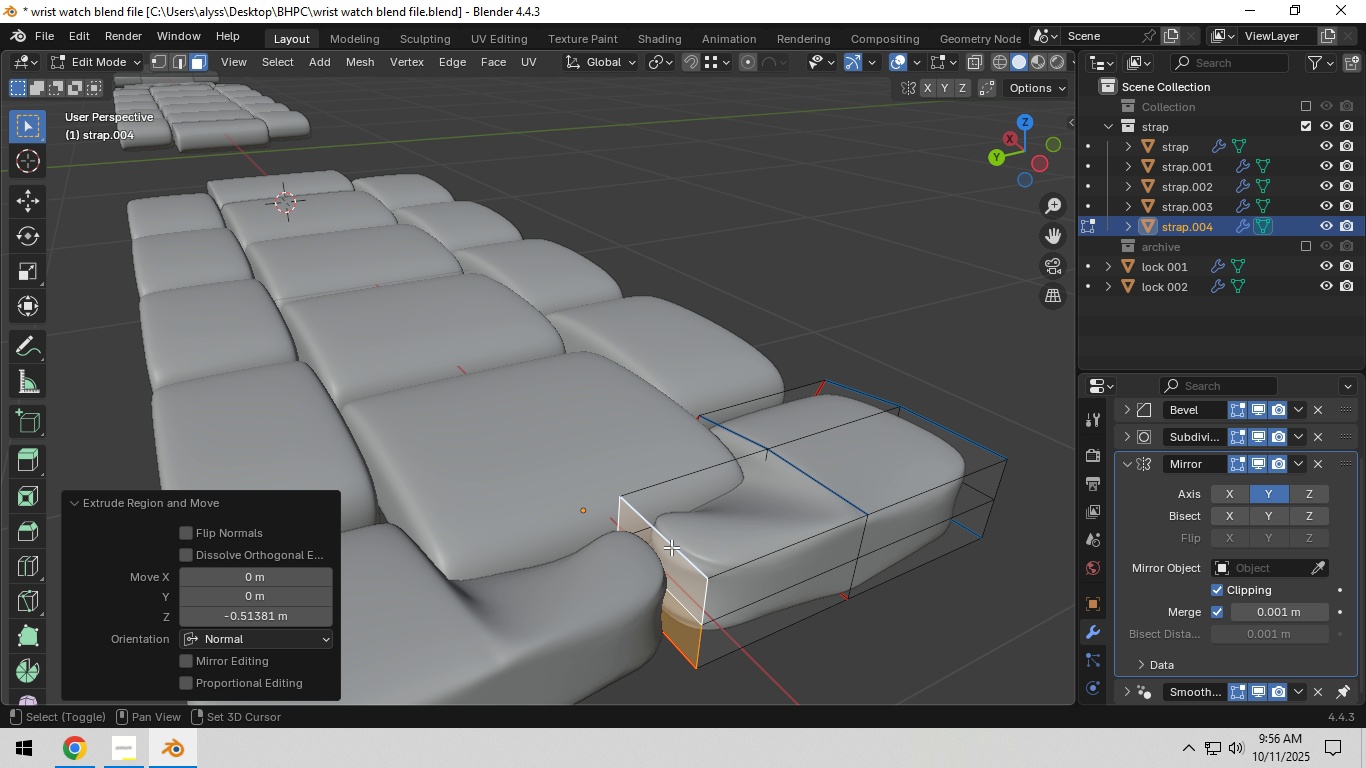 
key(Shift+ShiftLeft)
 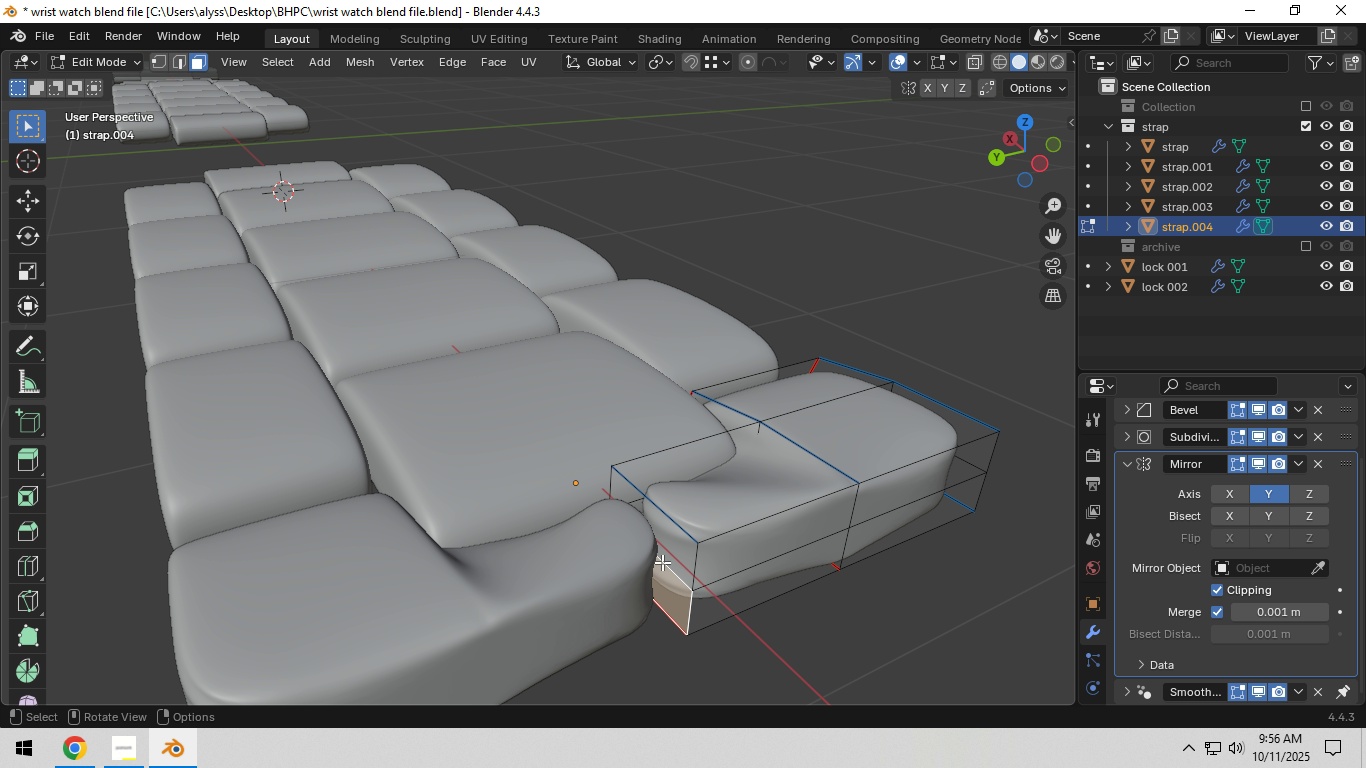 
left_click([662, 562])
 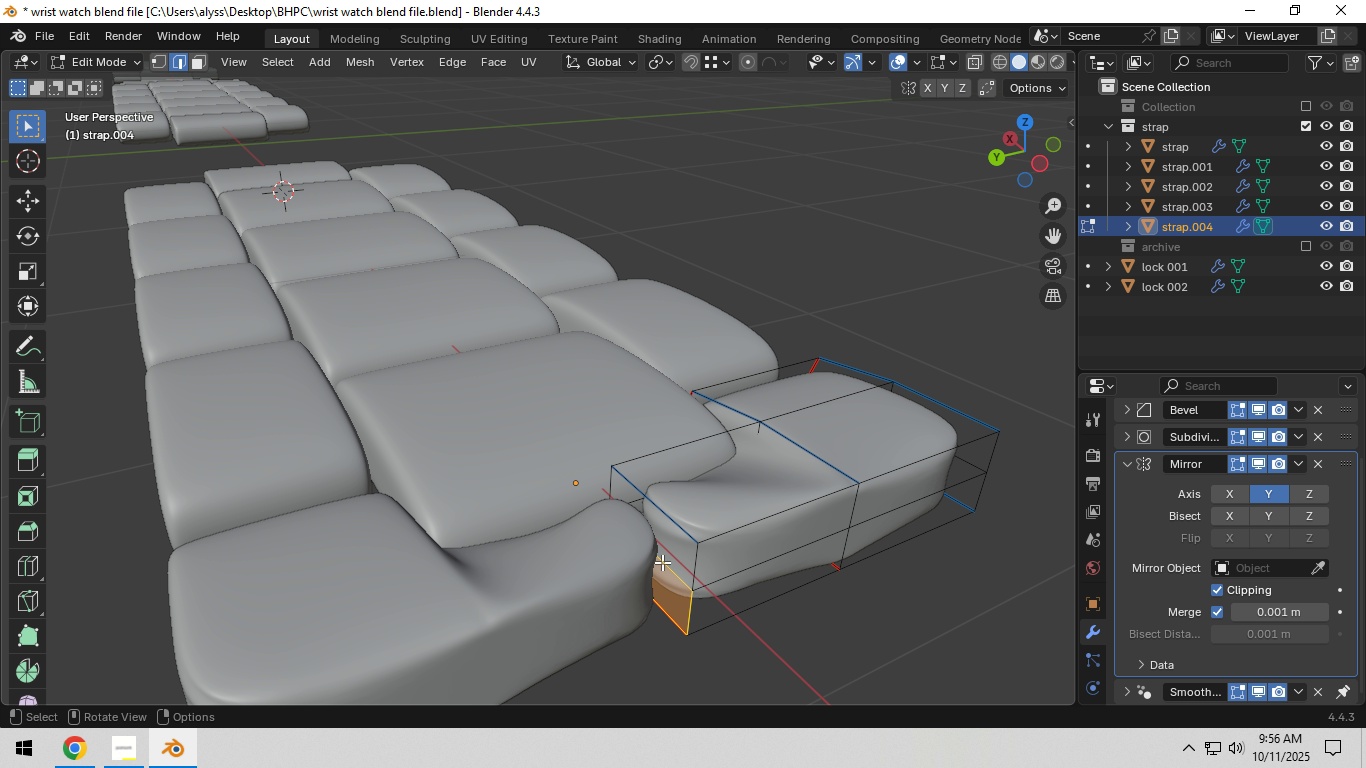 
key(2)
 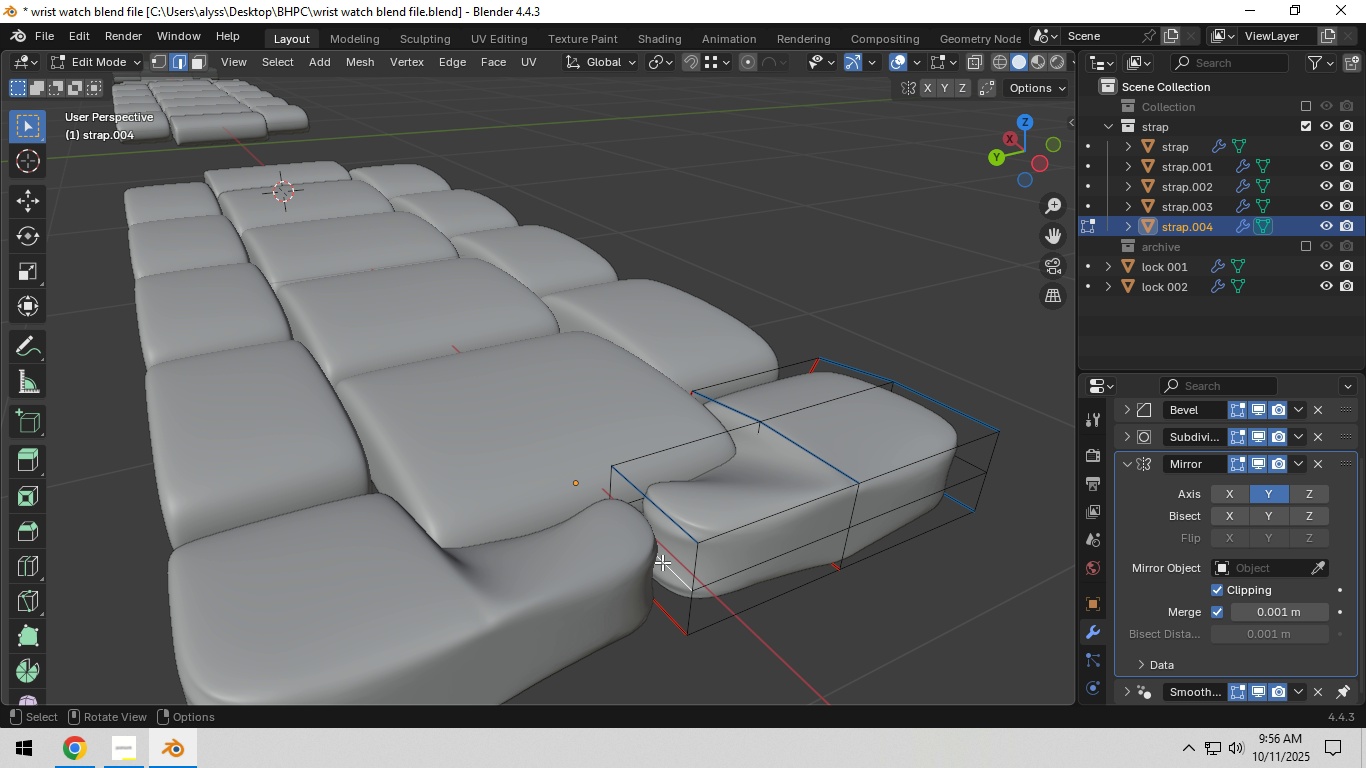 
left_click([662, 562])
 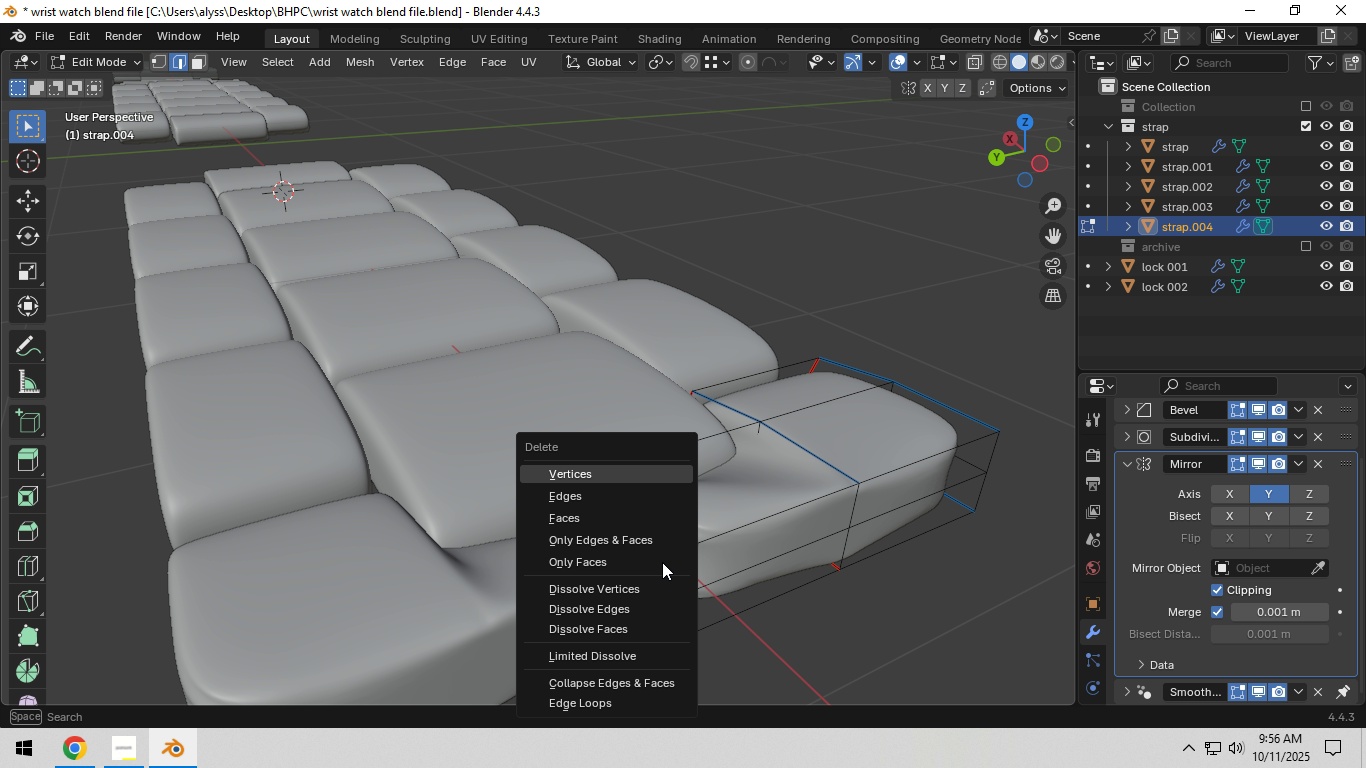 
key(X)
 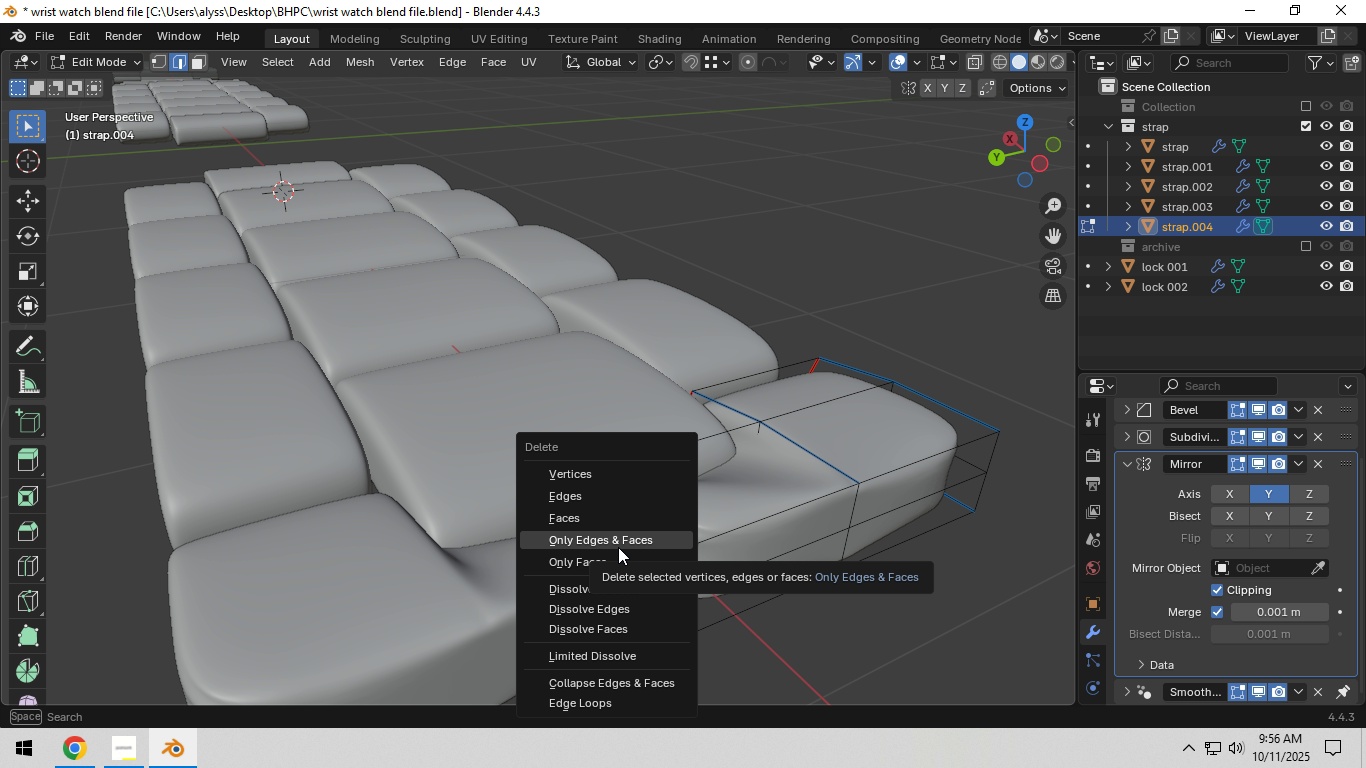 
left_click([618, 546])
 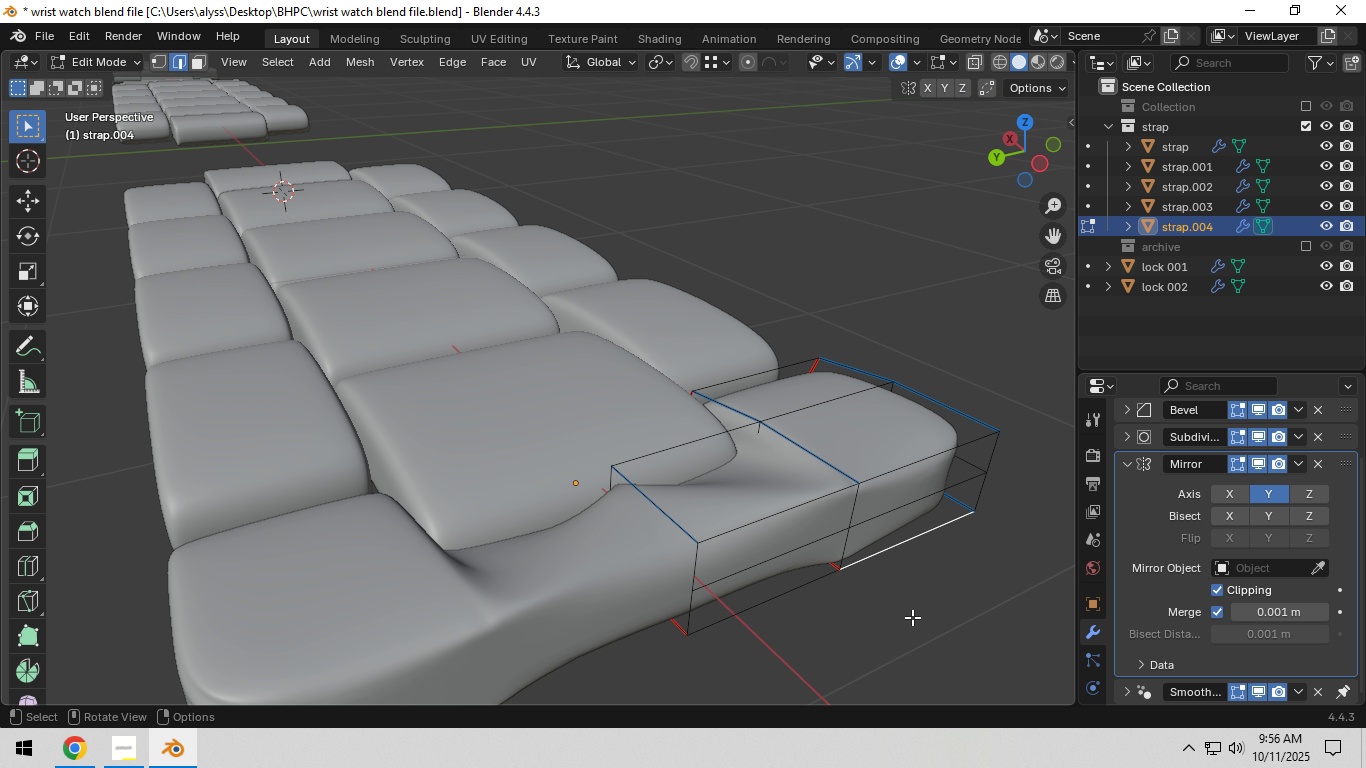 
left_click([912, 617])
 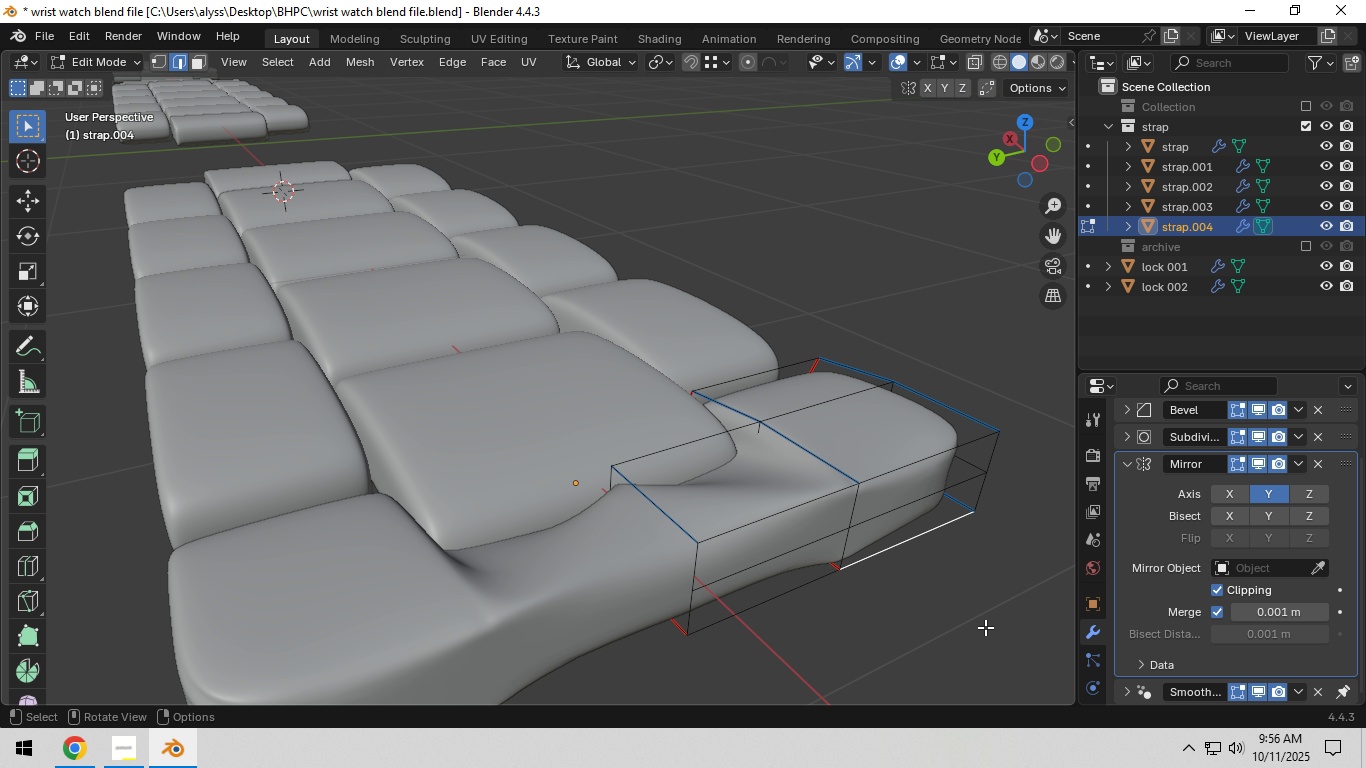 
left_click([985, 627])
 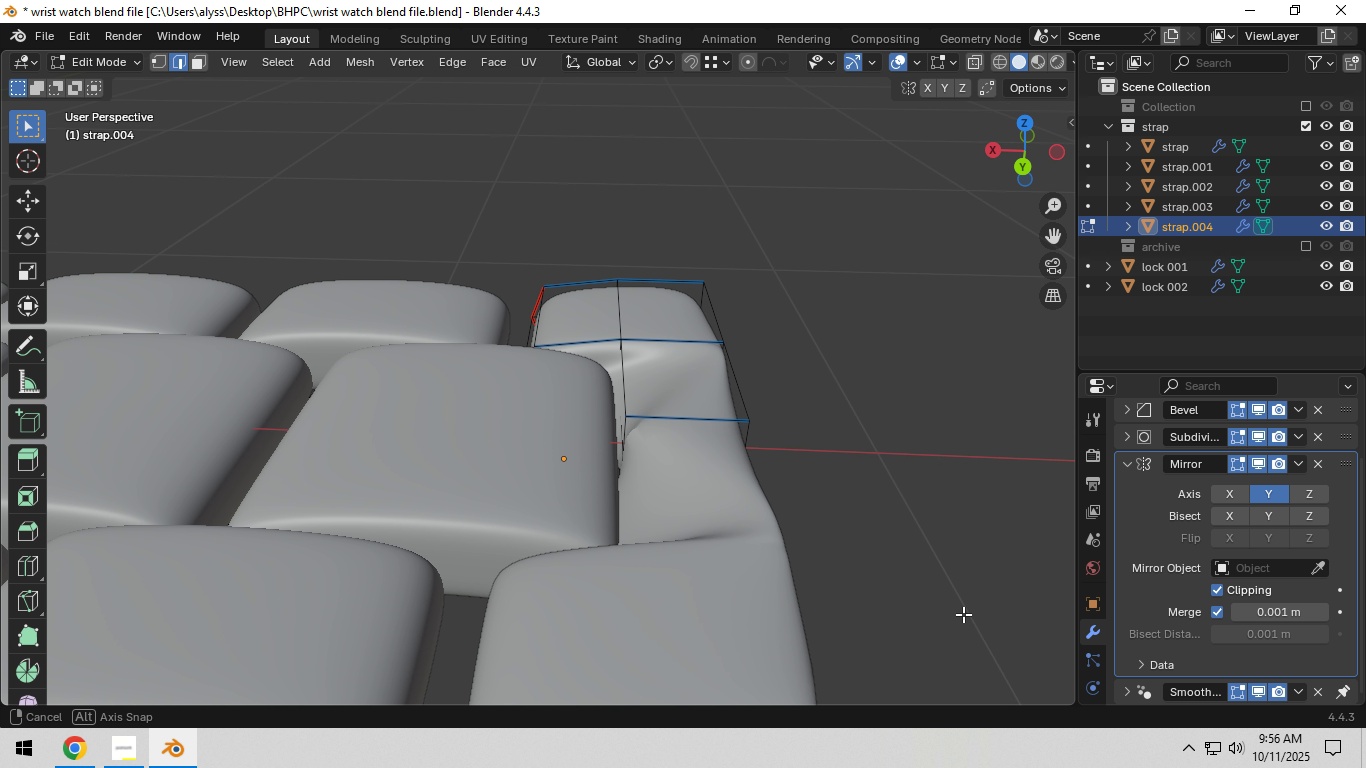 
hold_key(key=ShiftLeft, duration=0.32)
 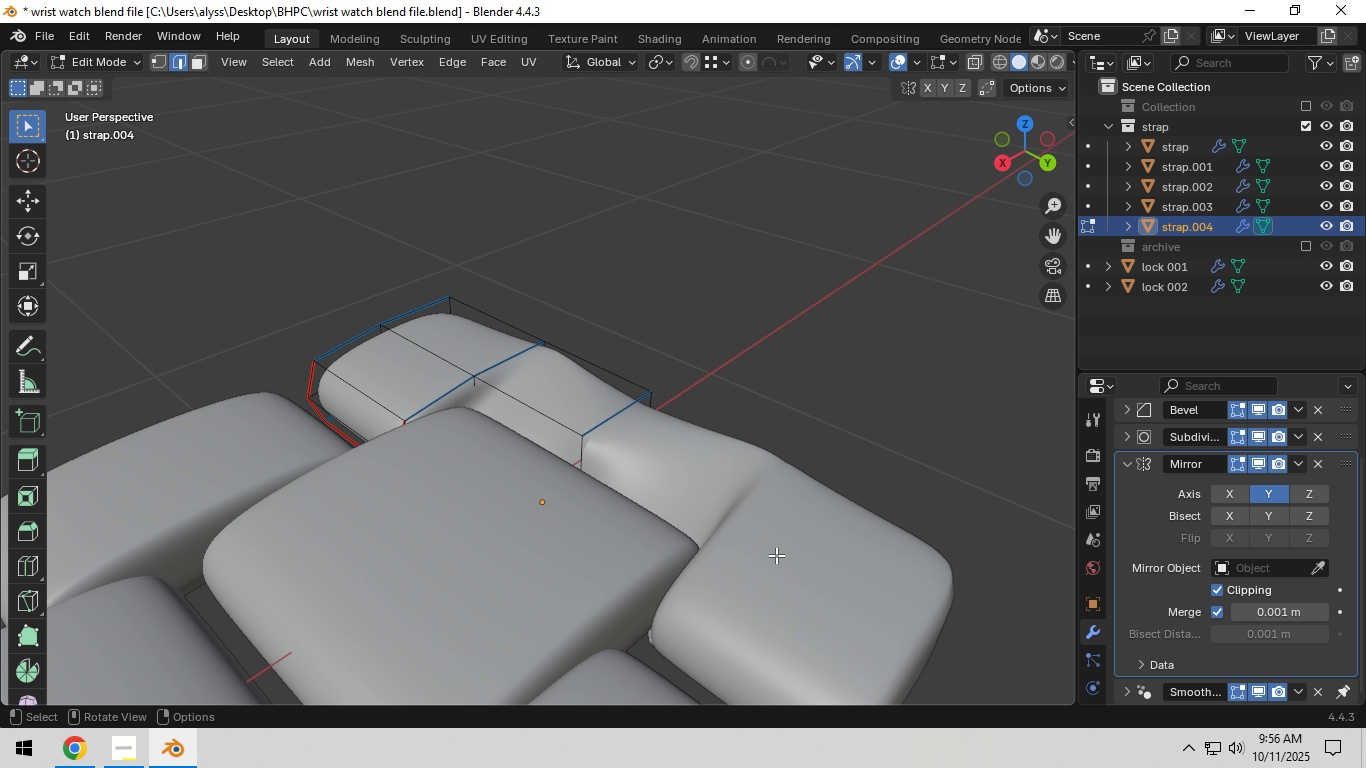 
scroll: coordinate [761, 550], scroll_direction: up, amount: 3.0
 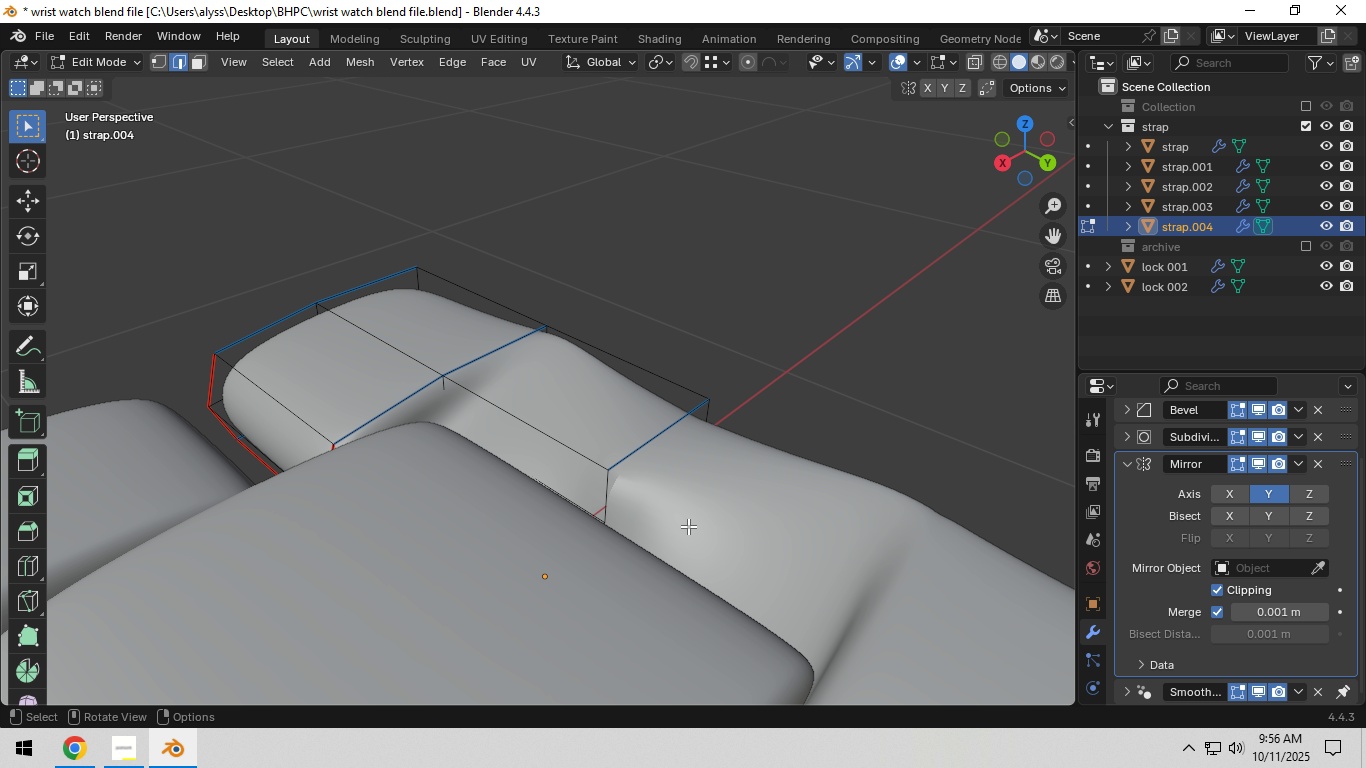 
hold_key(key=ShiftLeft, duration=0.49)
 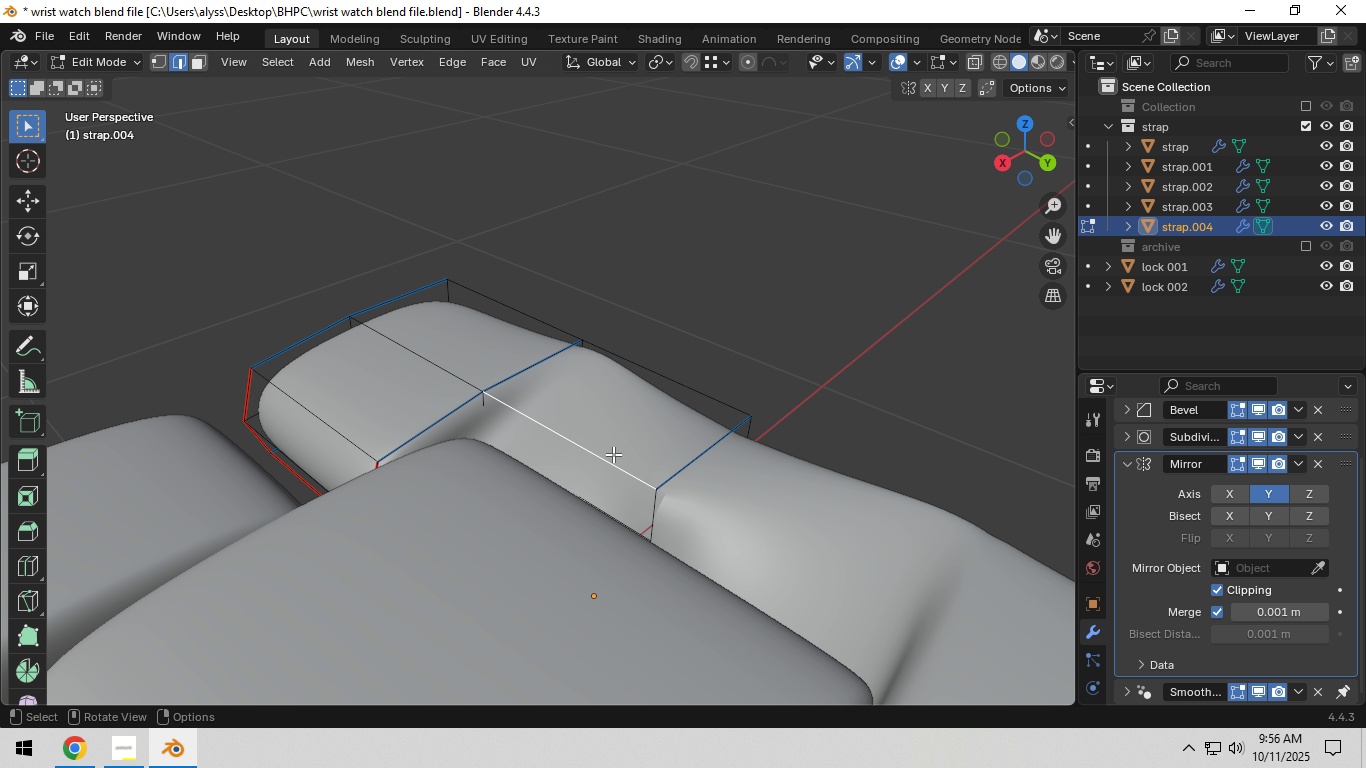 
left_click([613, 454])
 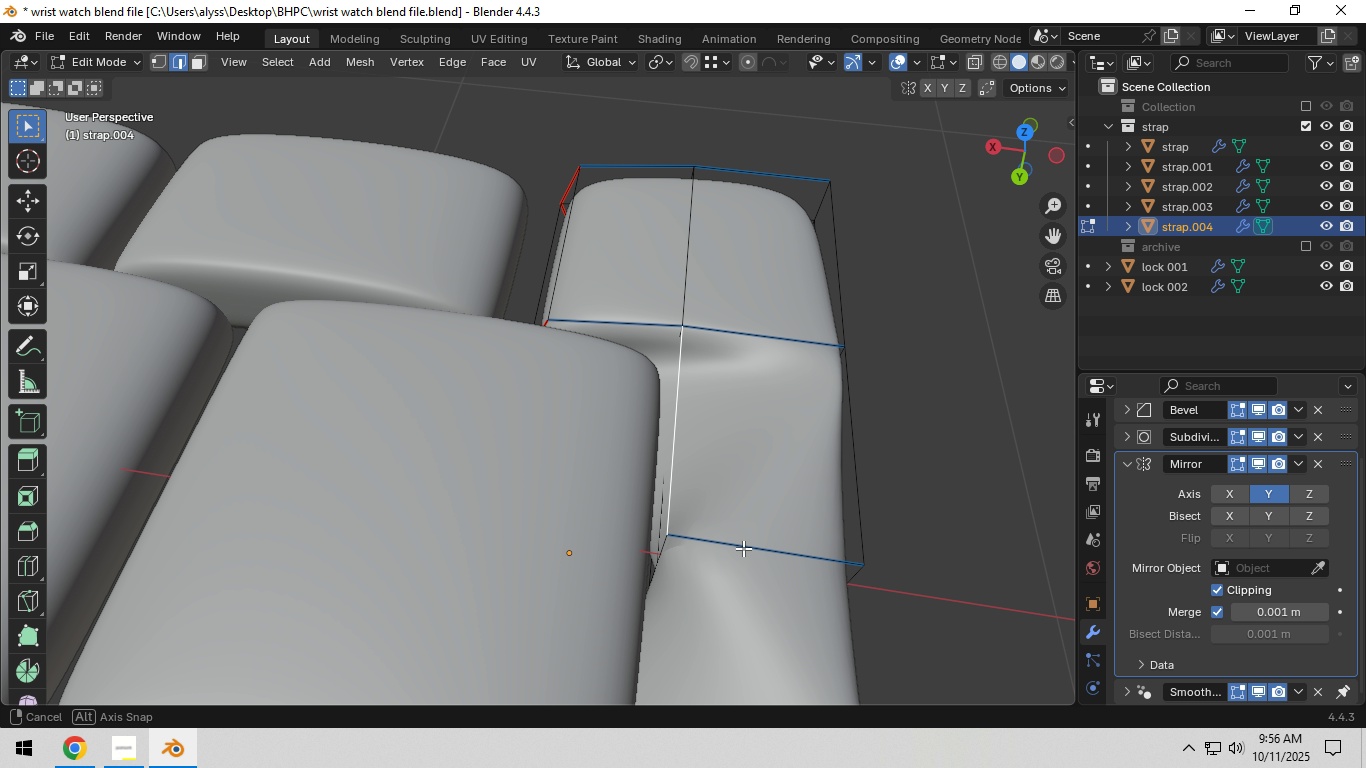 
scroll: coordinate [646, 469], scroll_direction: down, amount: 6.0
 